 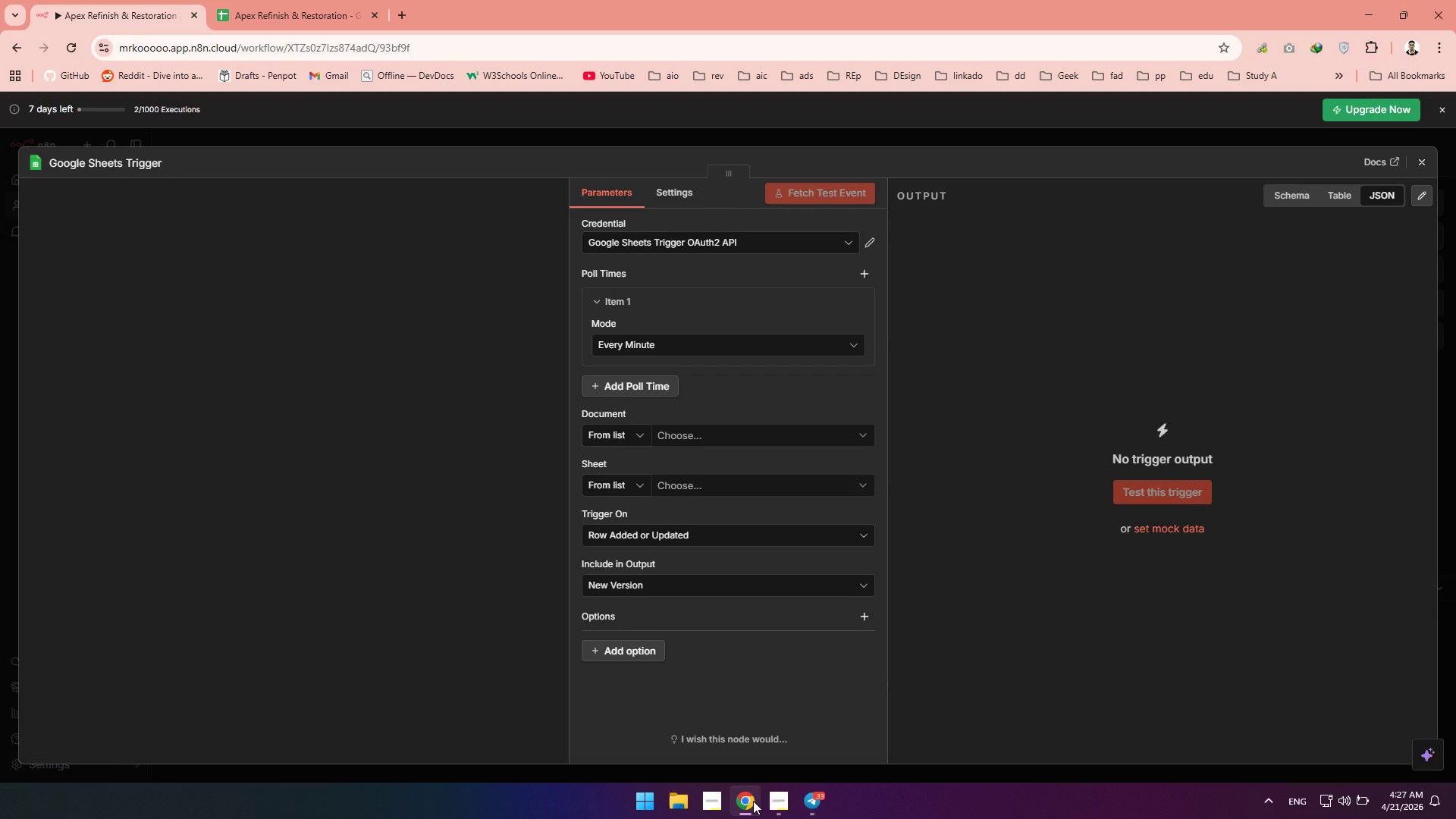 
mouse_move([712, 447])
 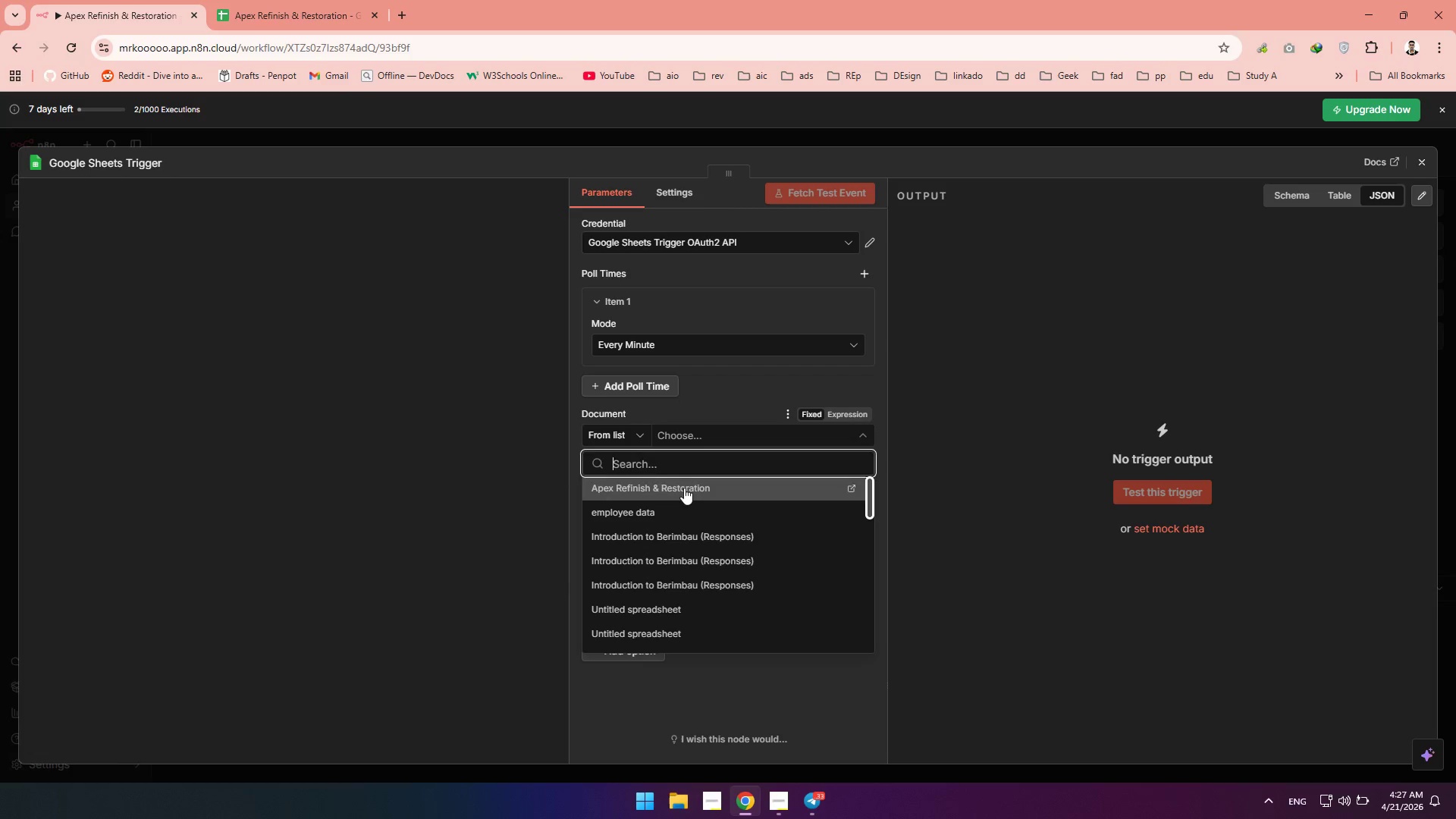 
left_click([684, 488])
 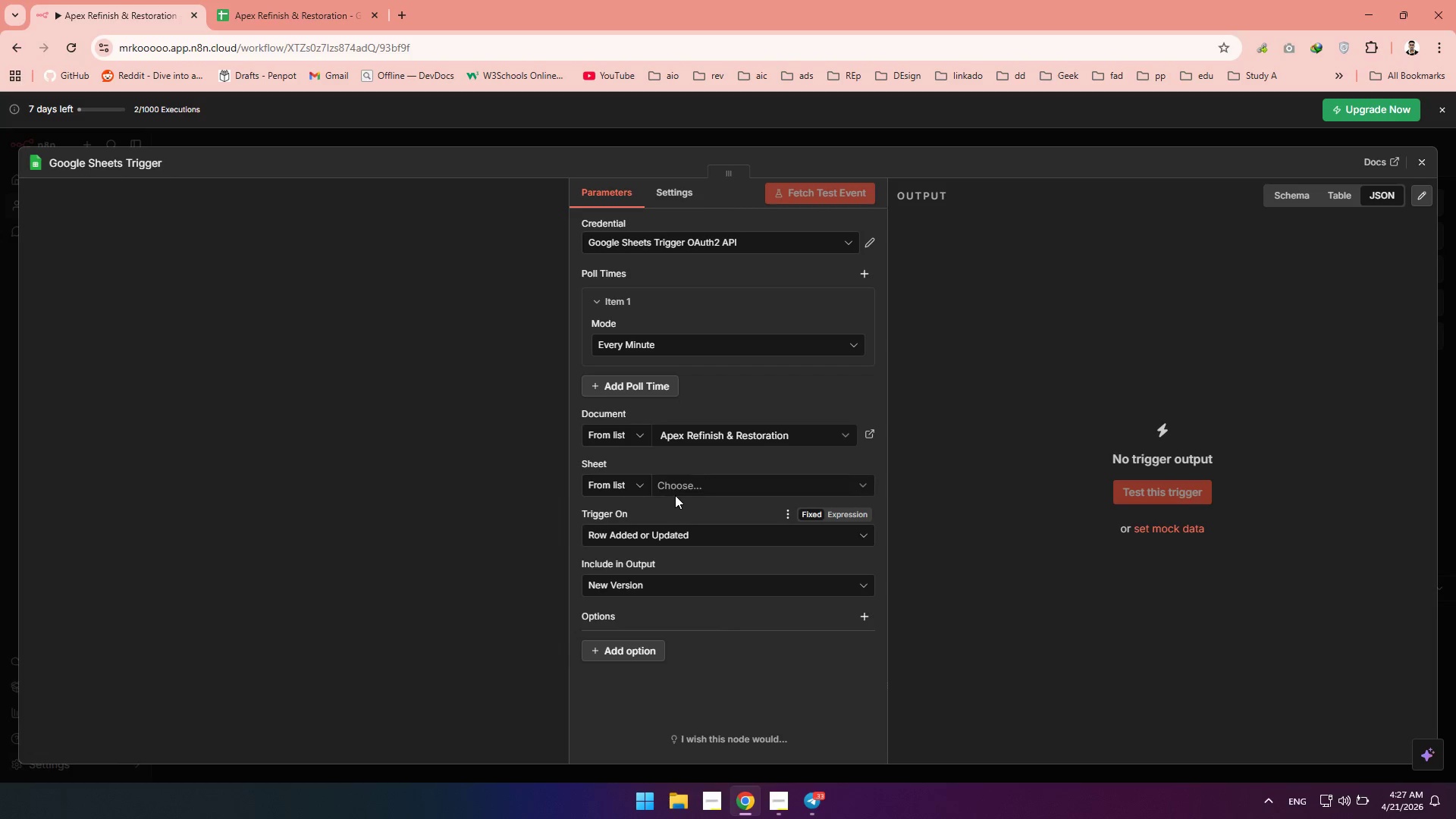 
left_click([676, 489])
 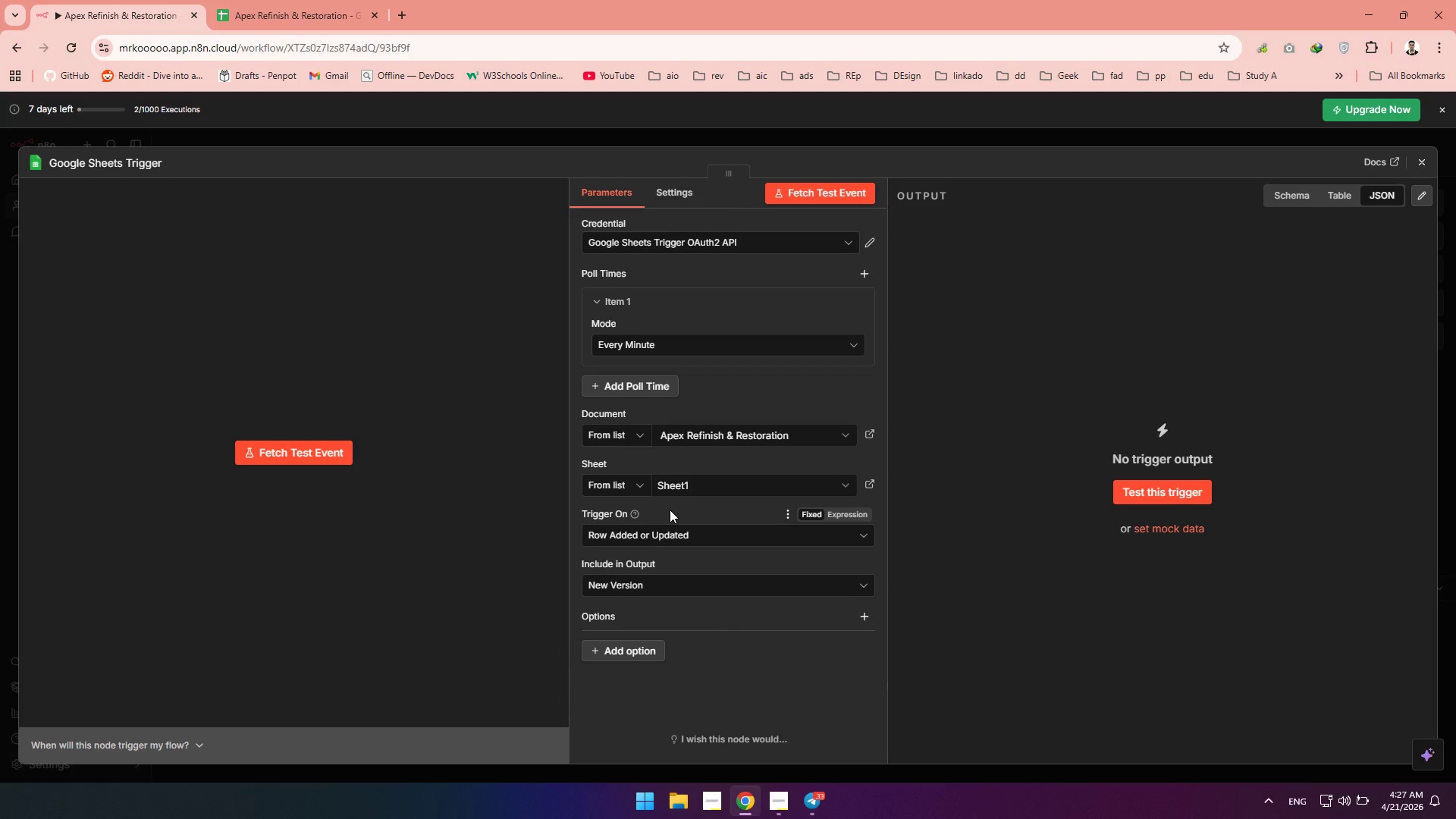 
wait(8.5)
 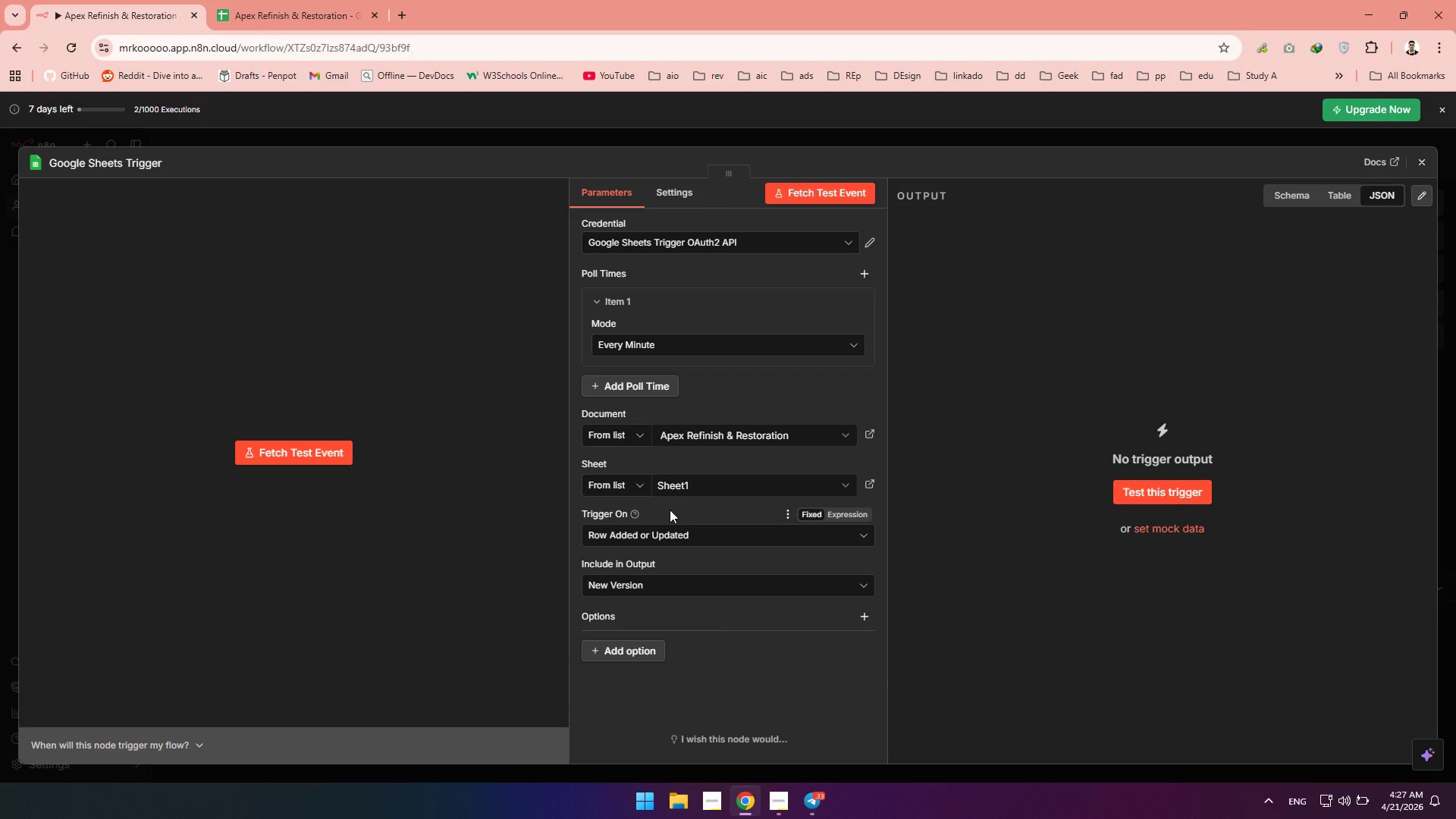 
left_click([322, 450])
 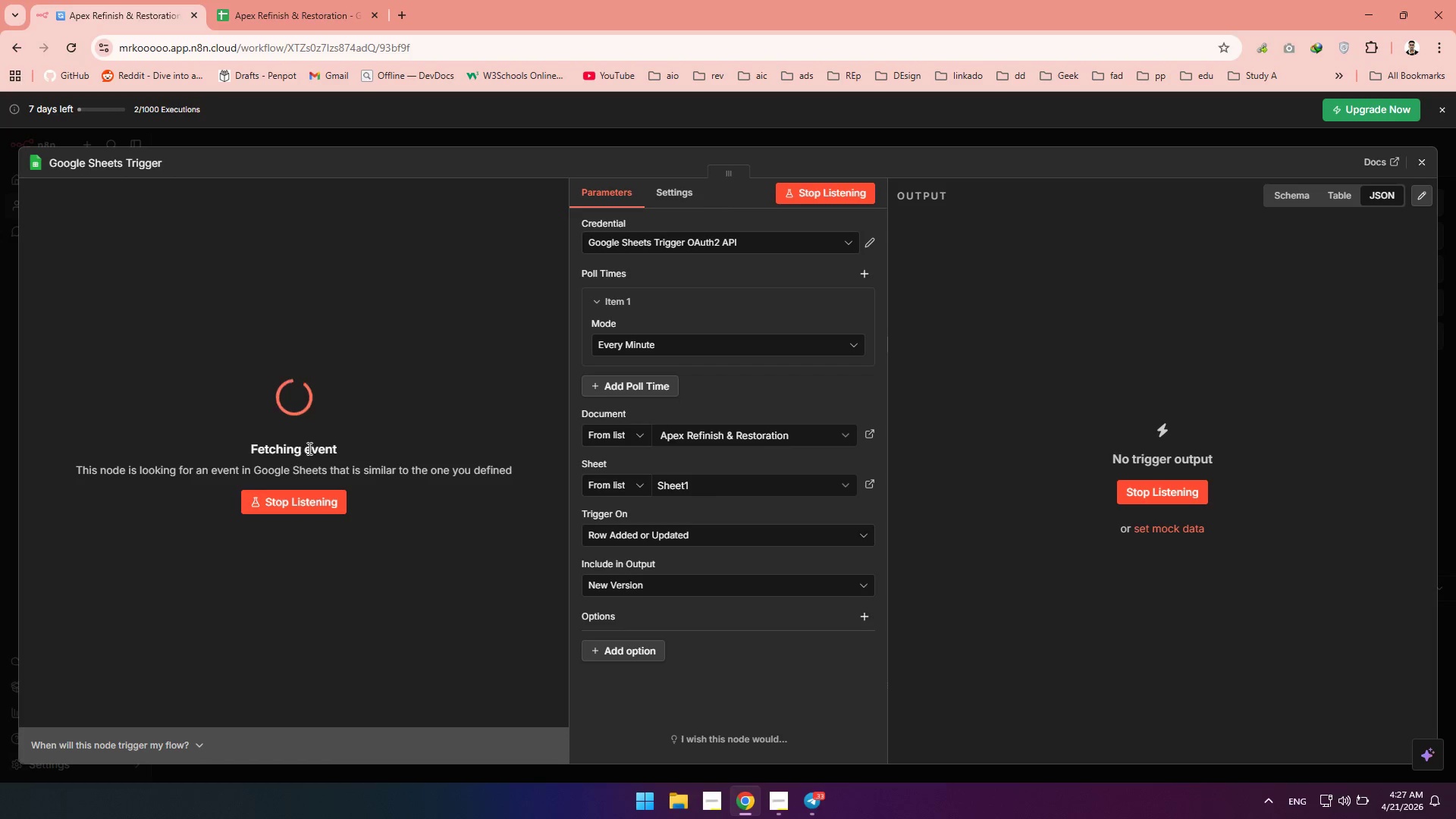 
left_click([265, 5])
 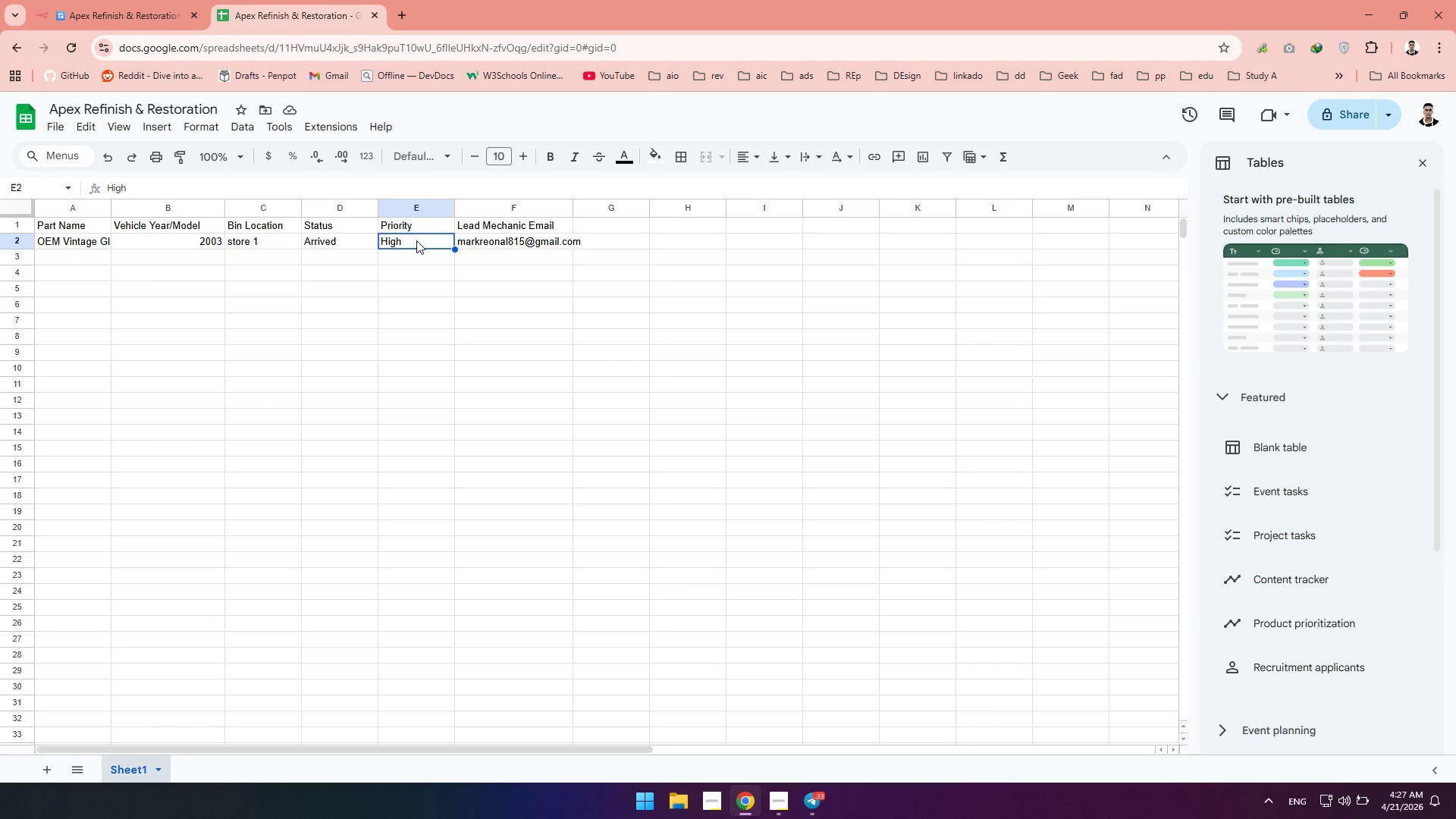 
double_click([416, 240])
 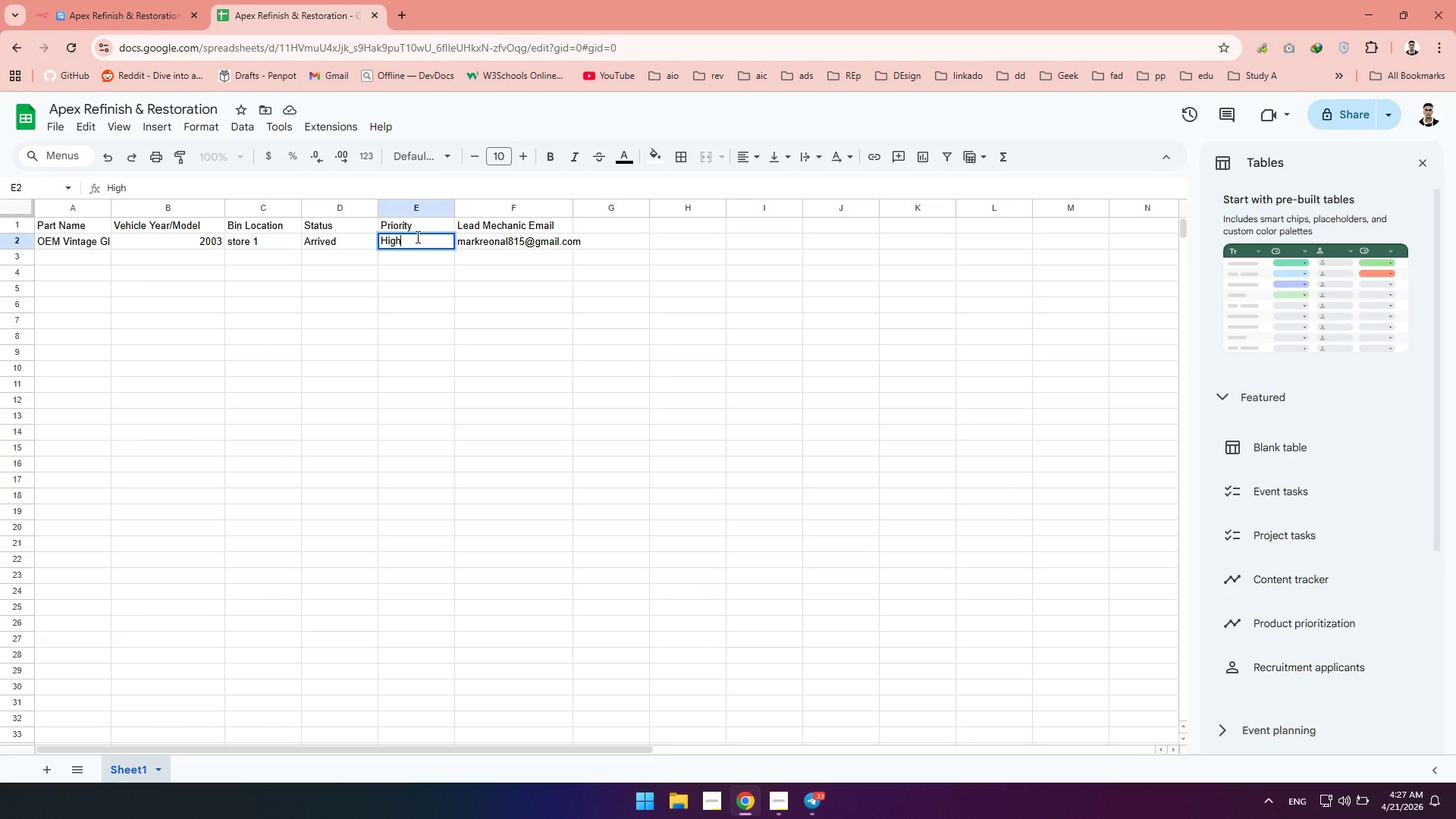 
key(Backspace)
 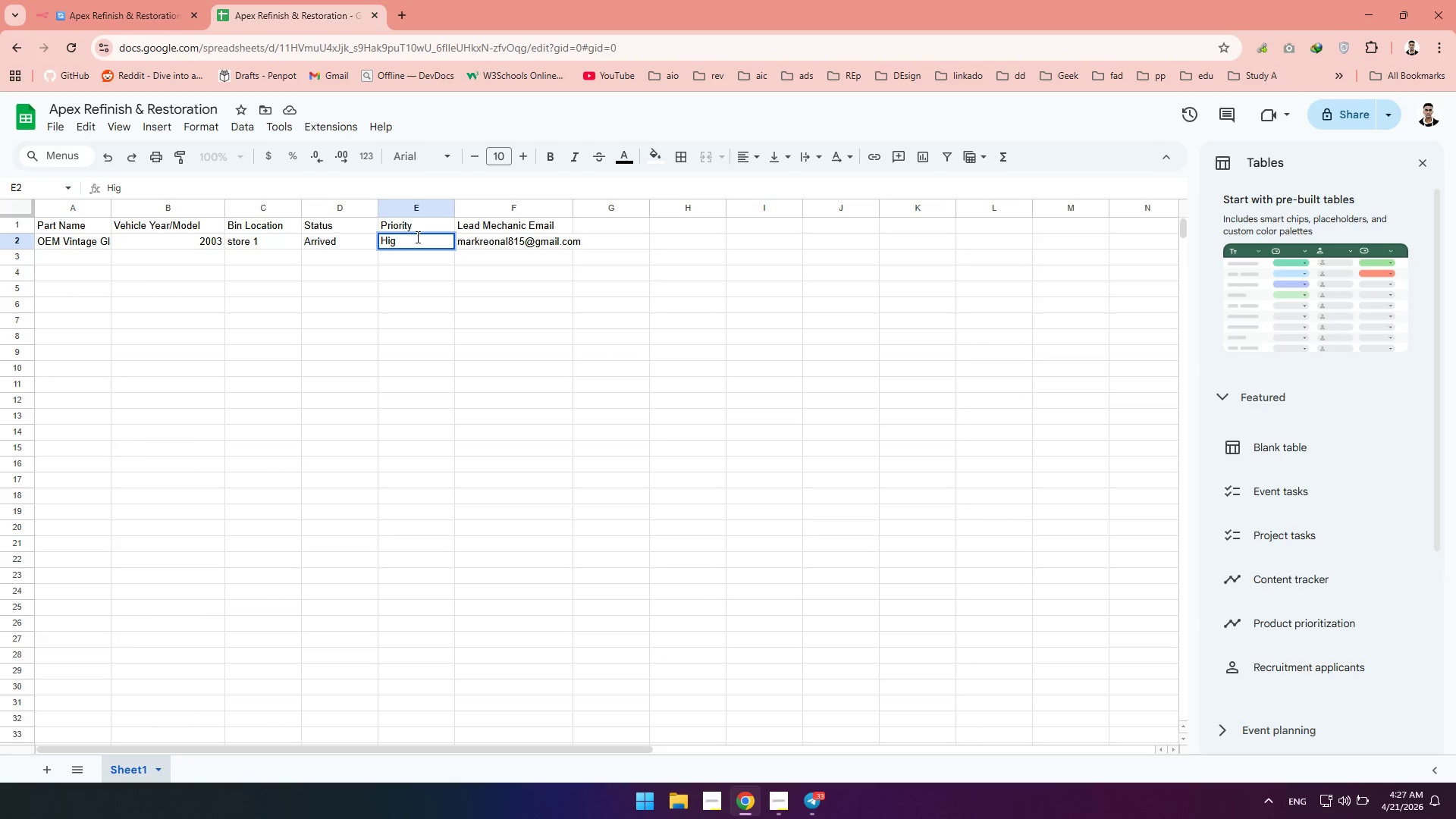 
key(H)
 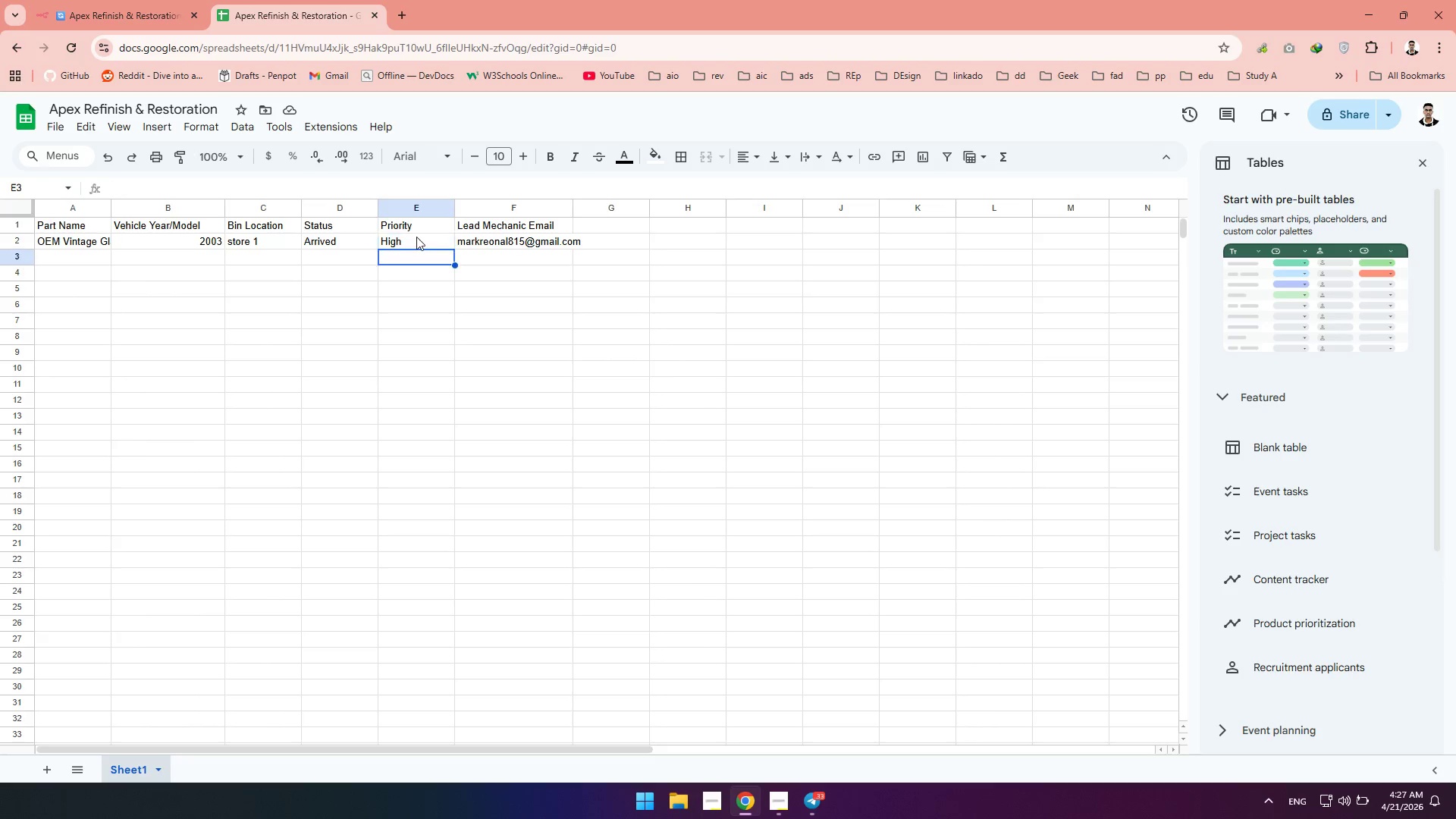 
key(Enter)
 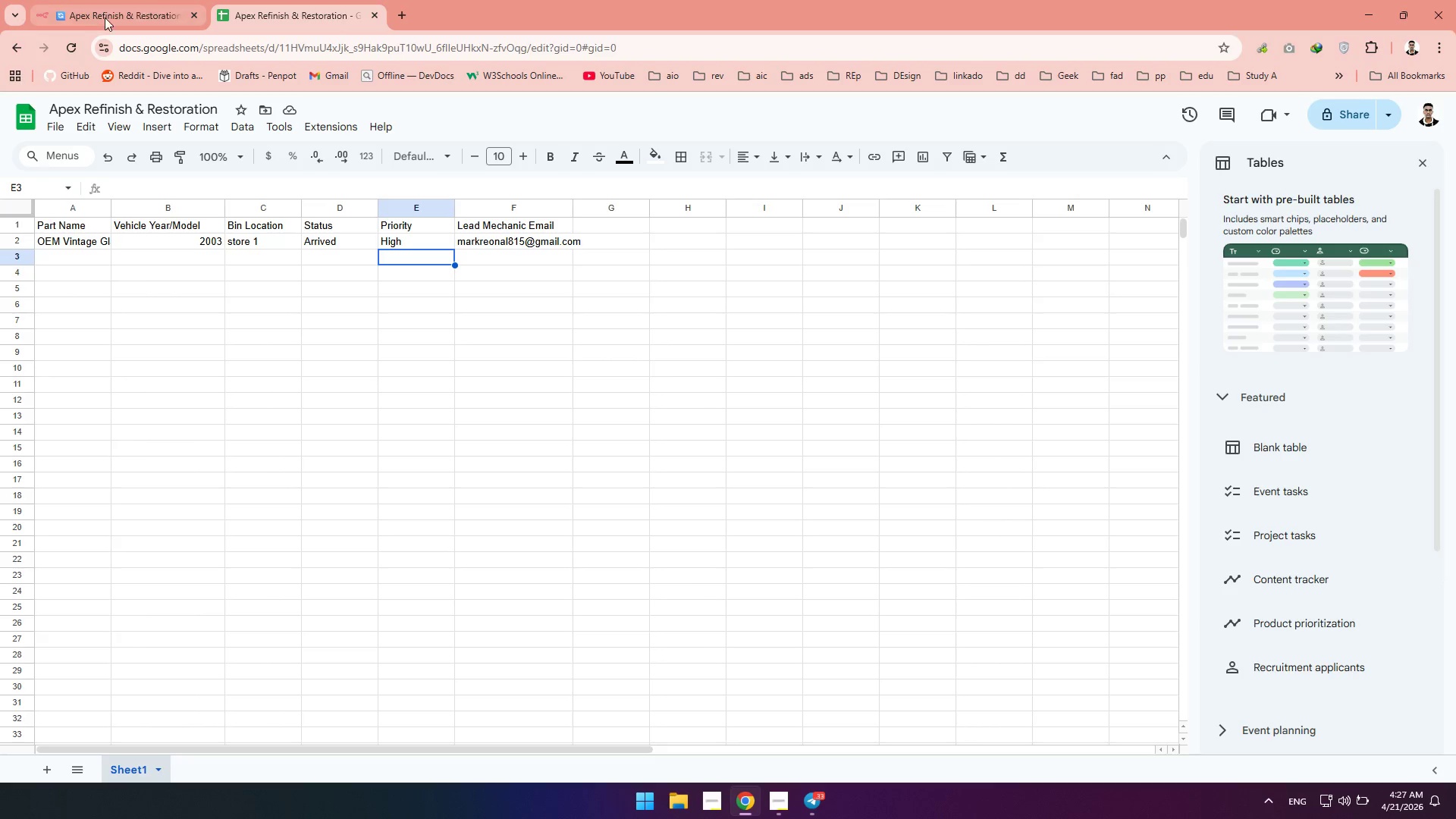 
mouse_move([100, -1])
 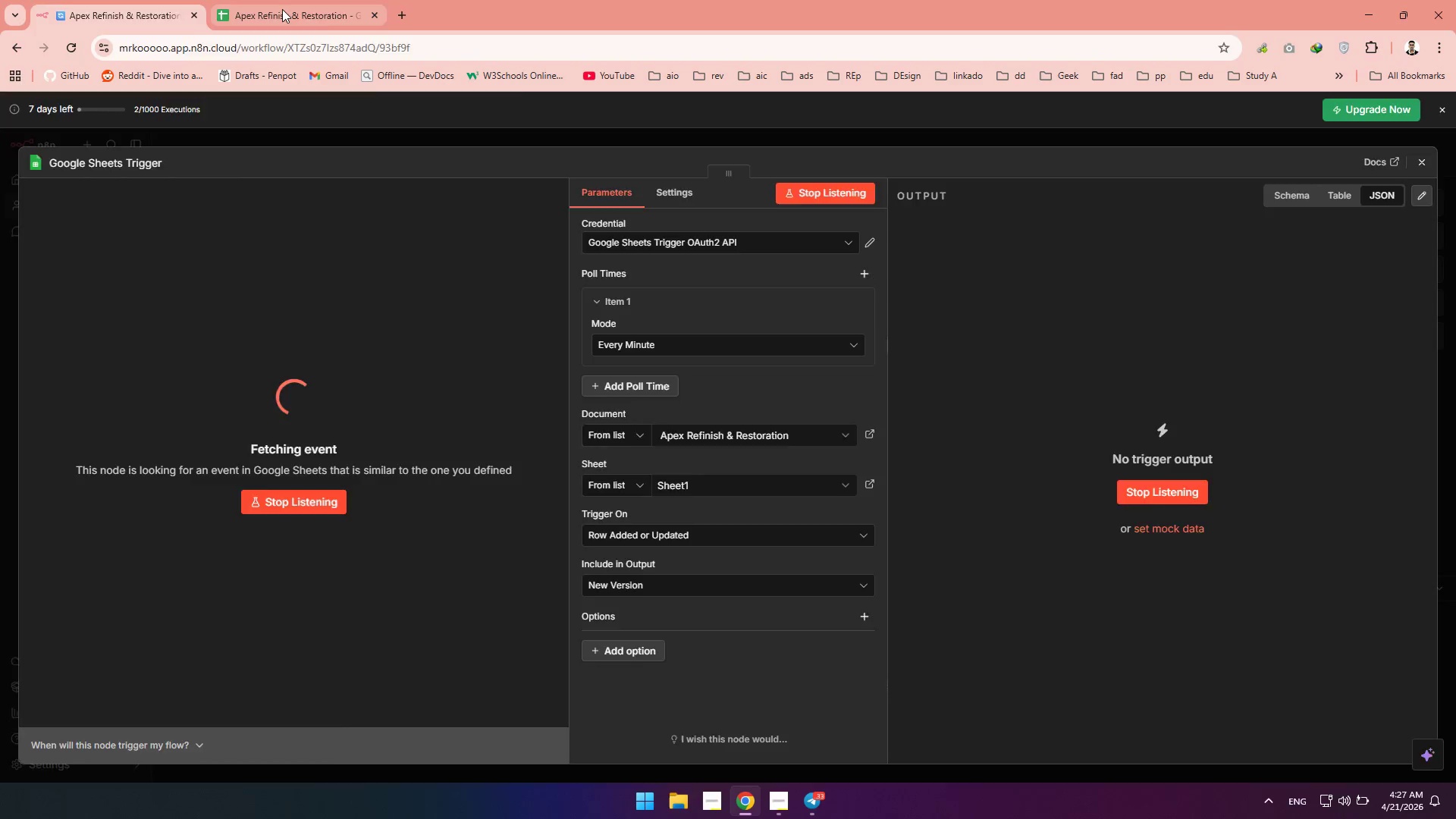 
left_click([282, 9])
 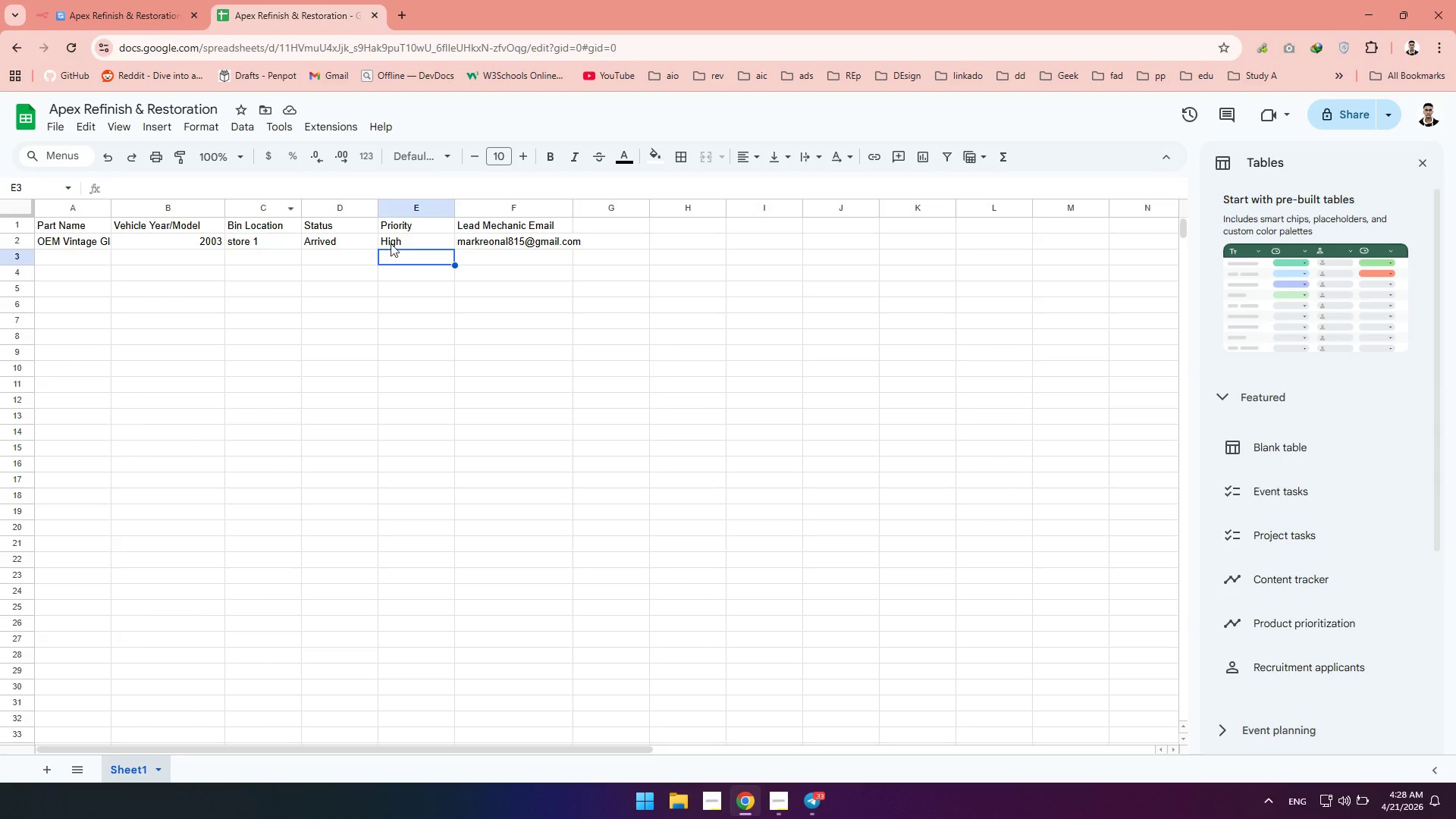 
double_click([402, 241])
 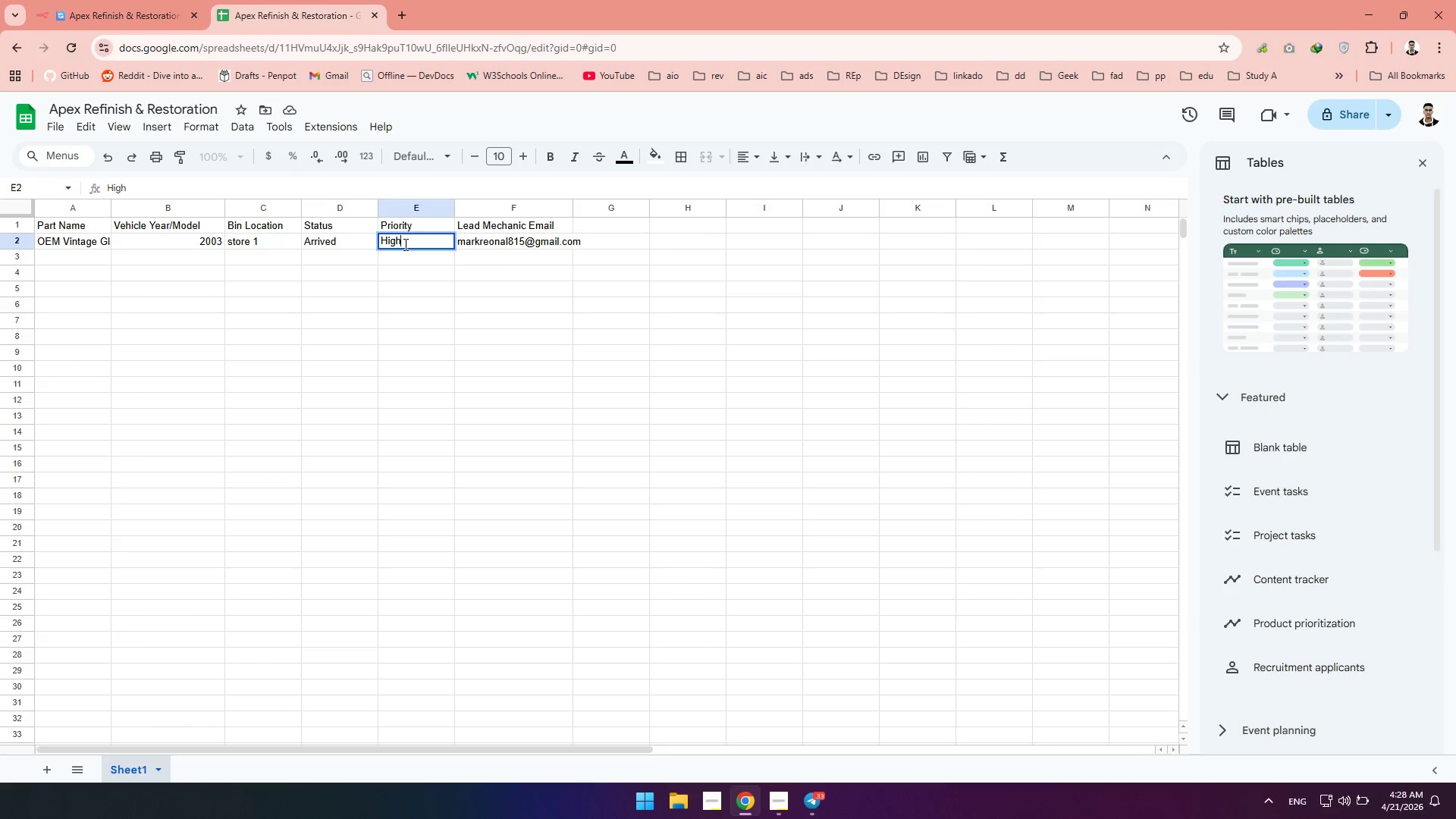 
left_click_drag(start_coordinate=[404, 244], to_coordinate=[378, 241])
 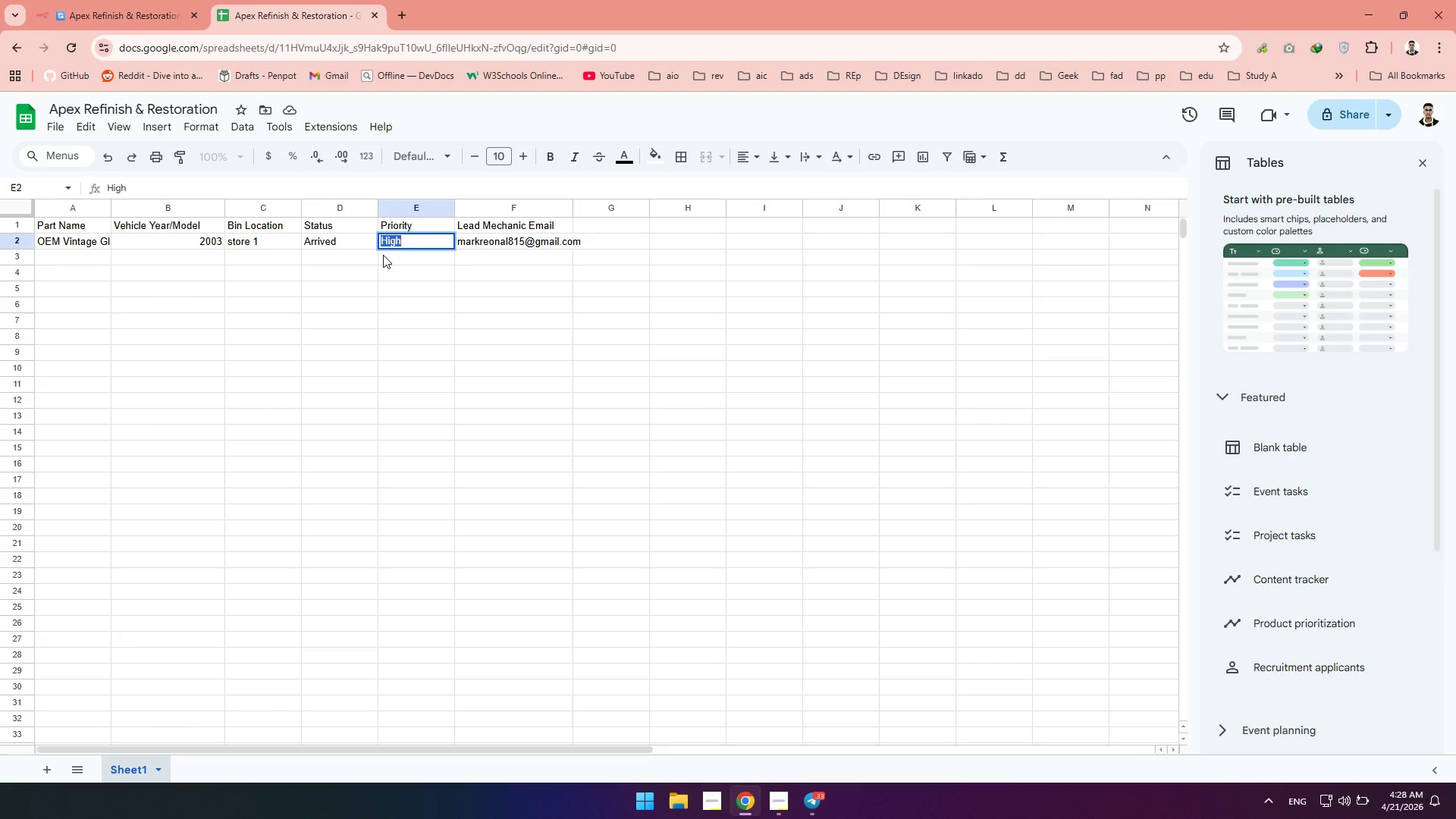 
type(LOw)
key(Backspace)
key(Backspace)
type(ow)
 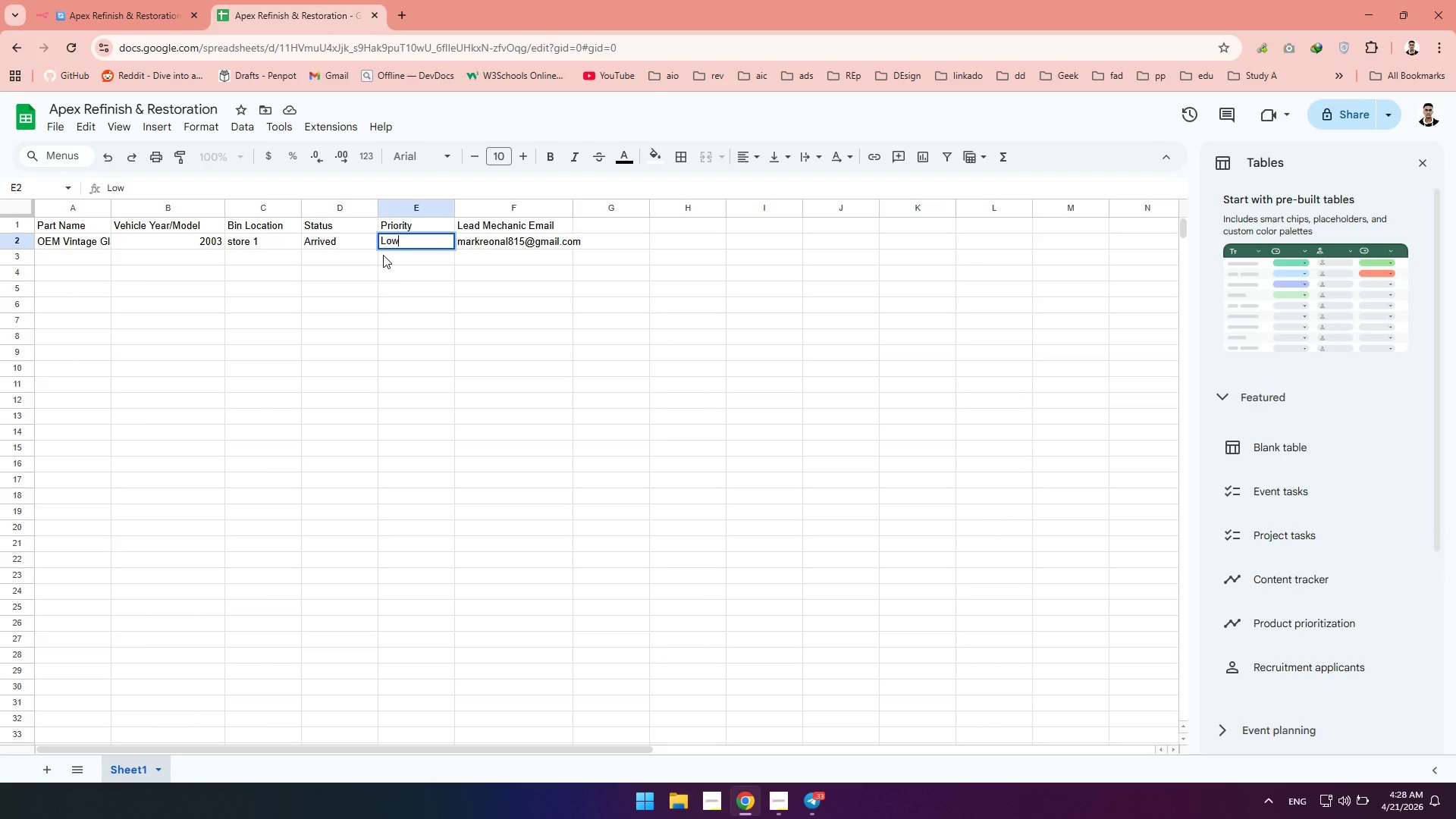 
key(Enter)
 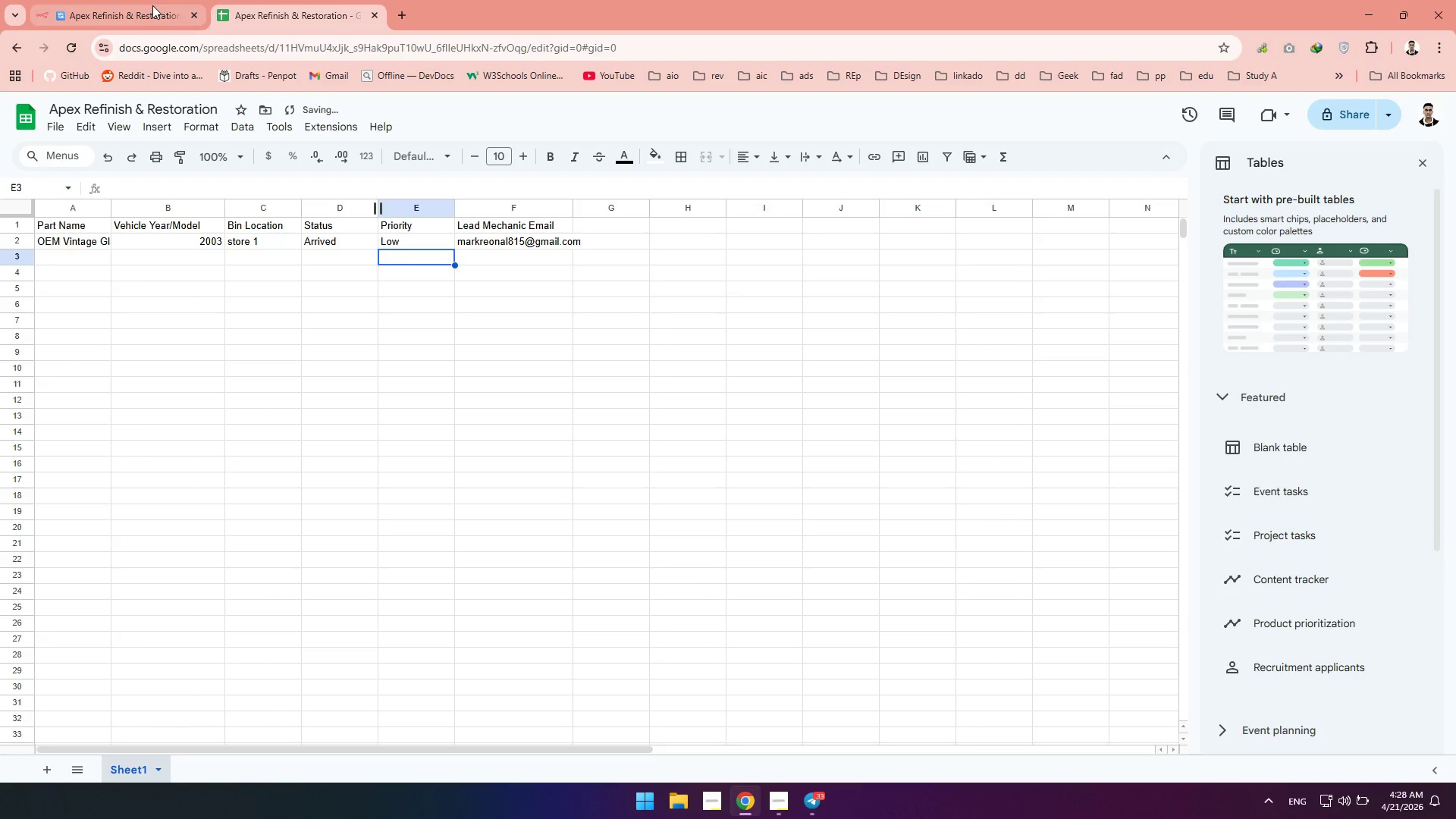 
left_click([152, 5])
 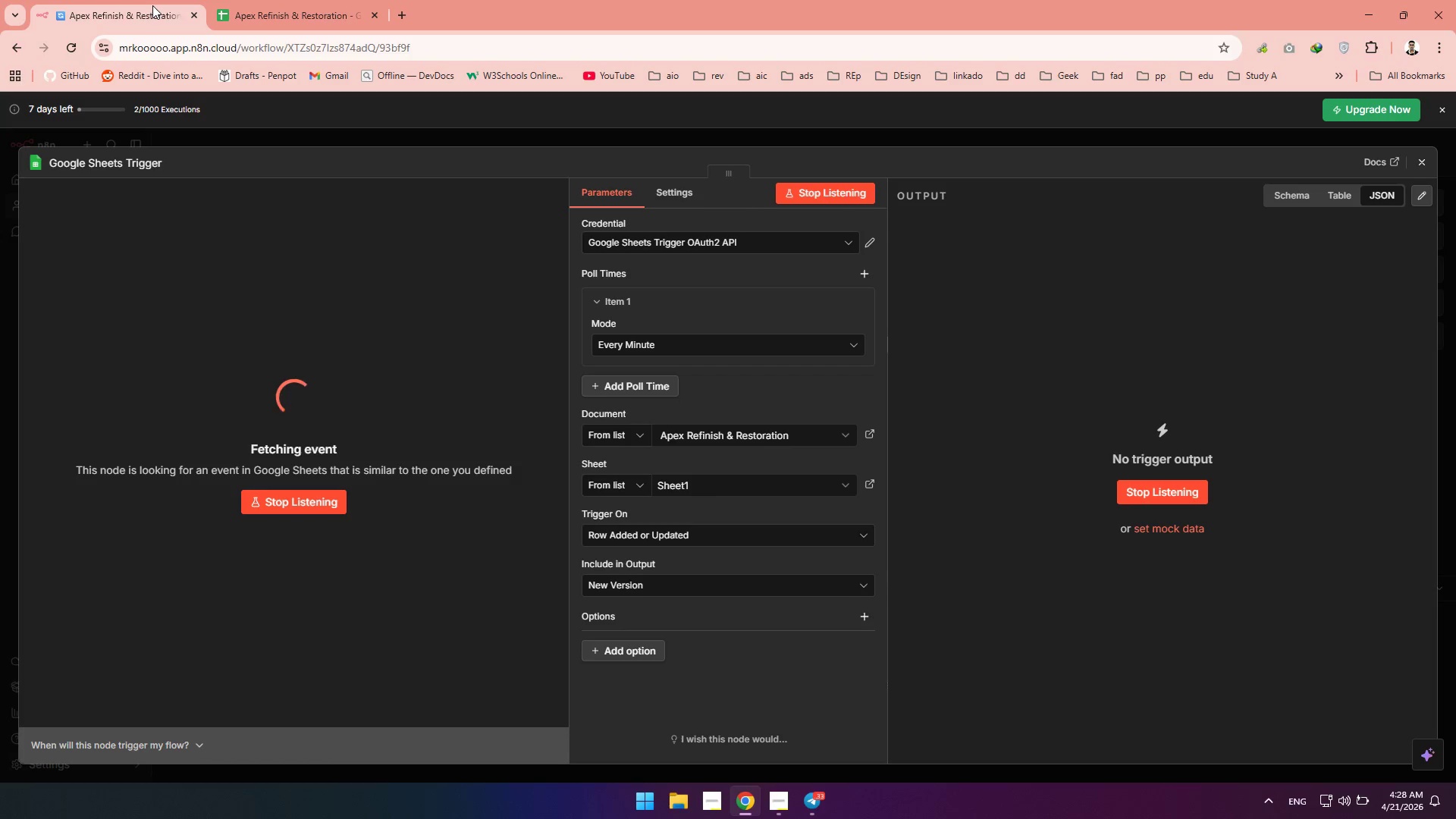 
left_click([251, 12])
 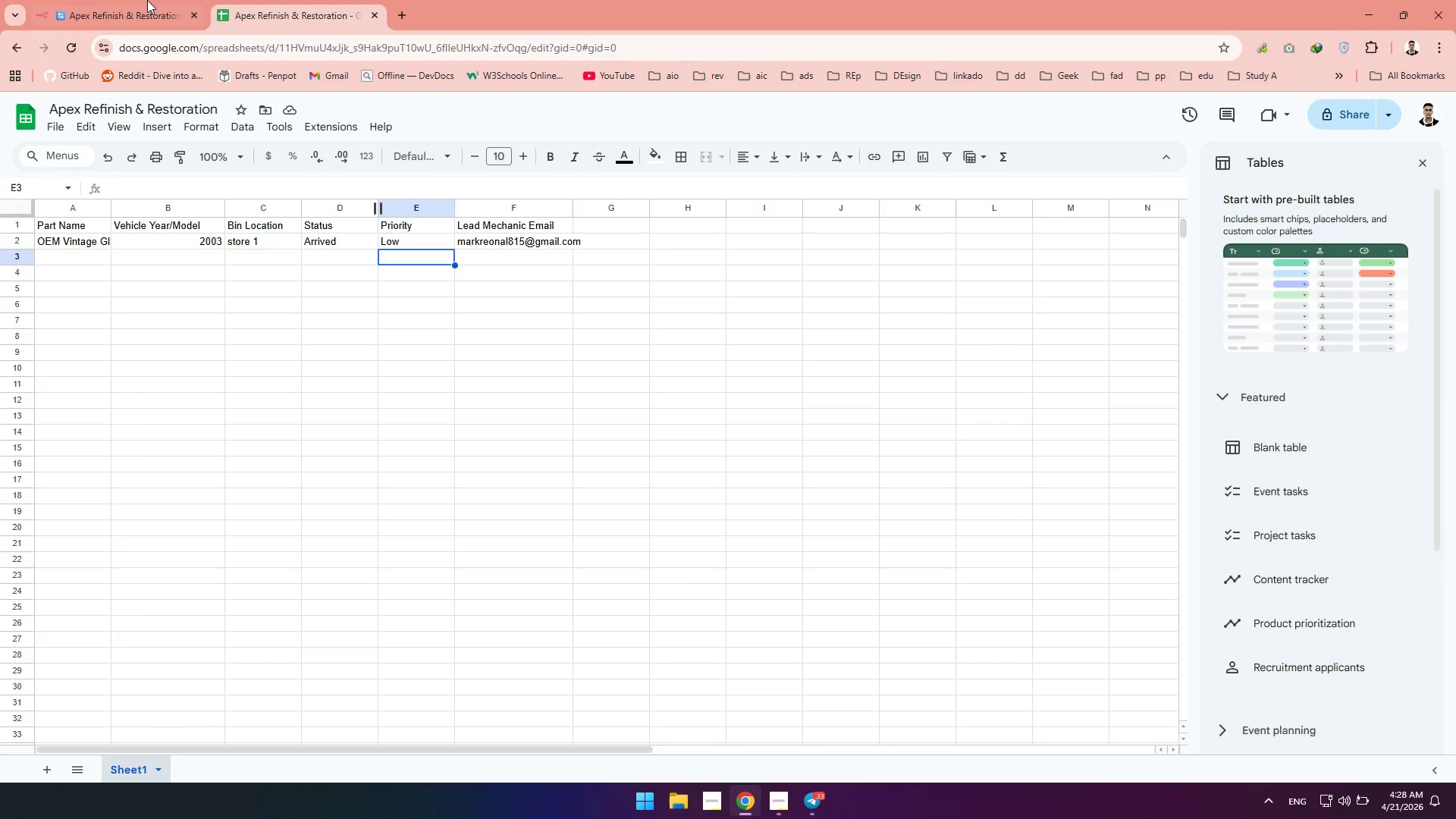 
left_click([87, 0])
 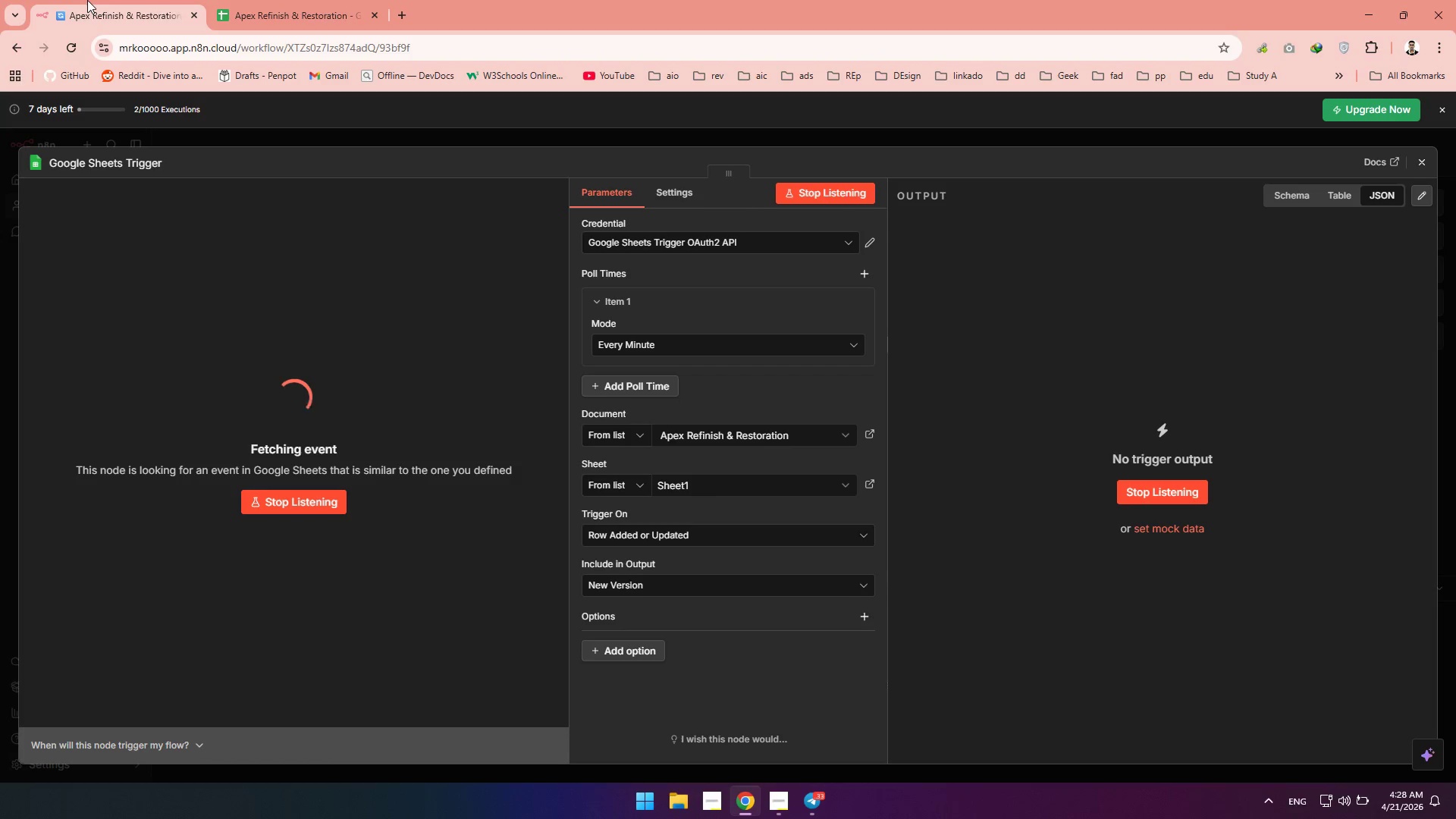 
wait(15.27)
 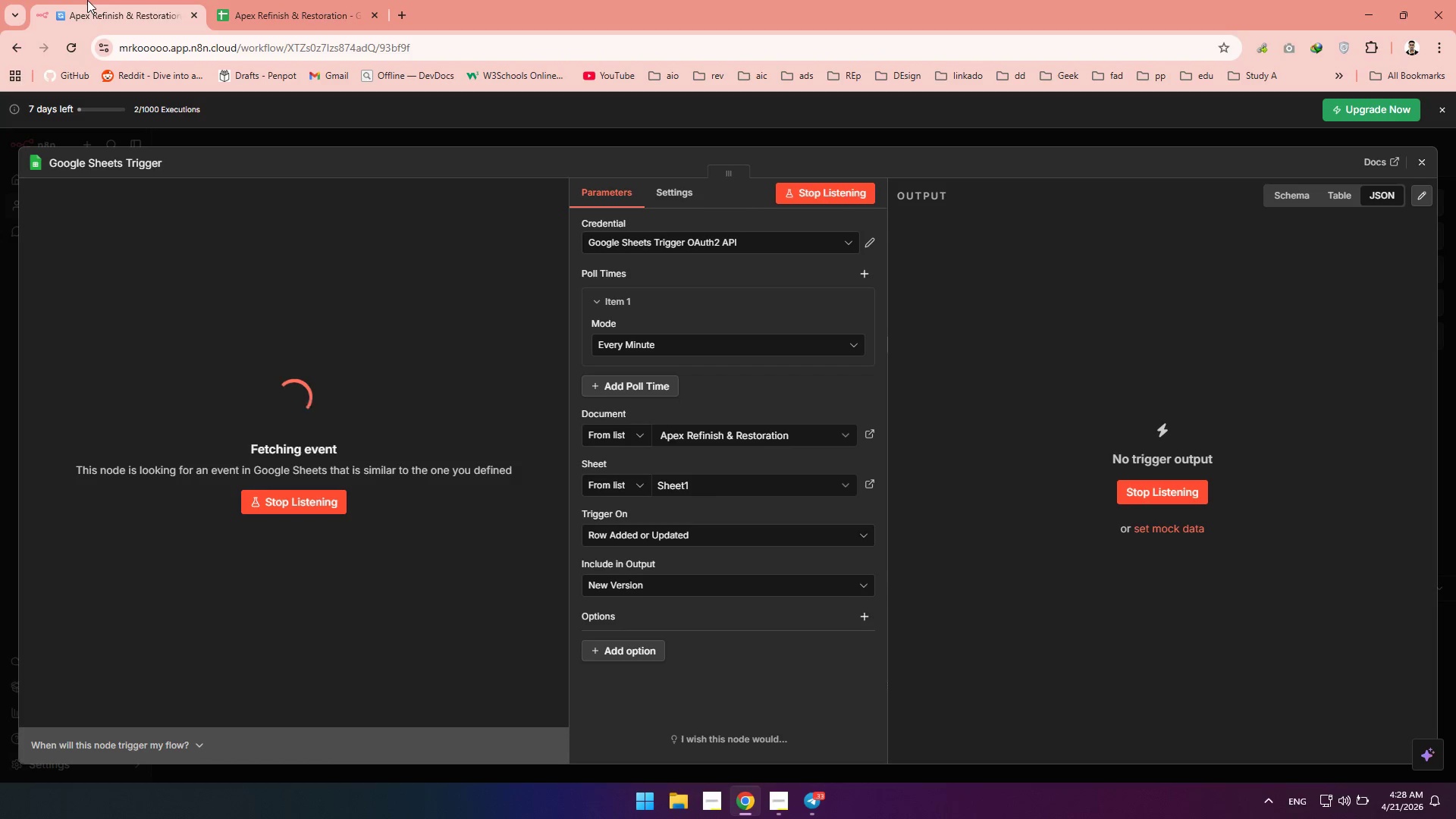 
left_click([645, 385])
 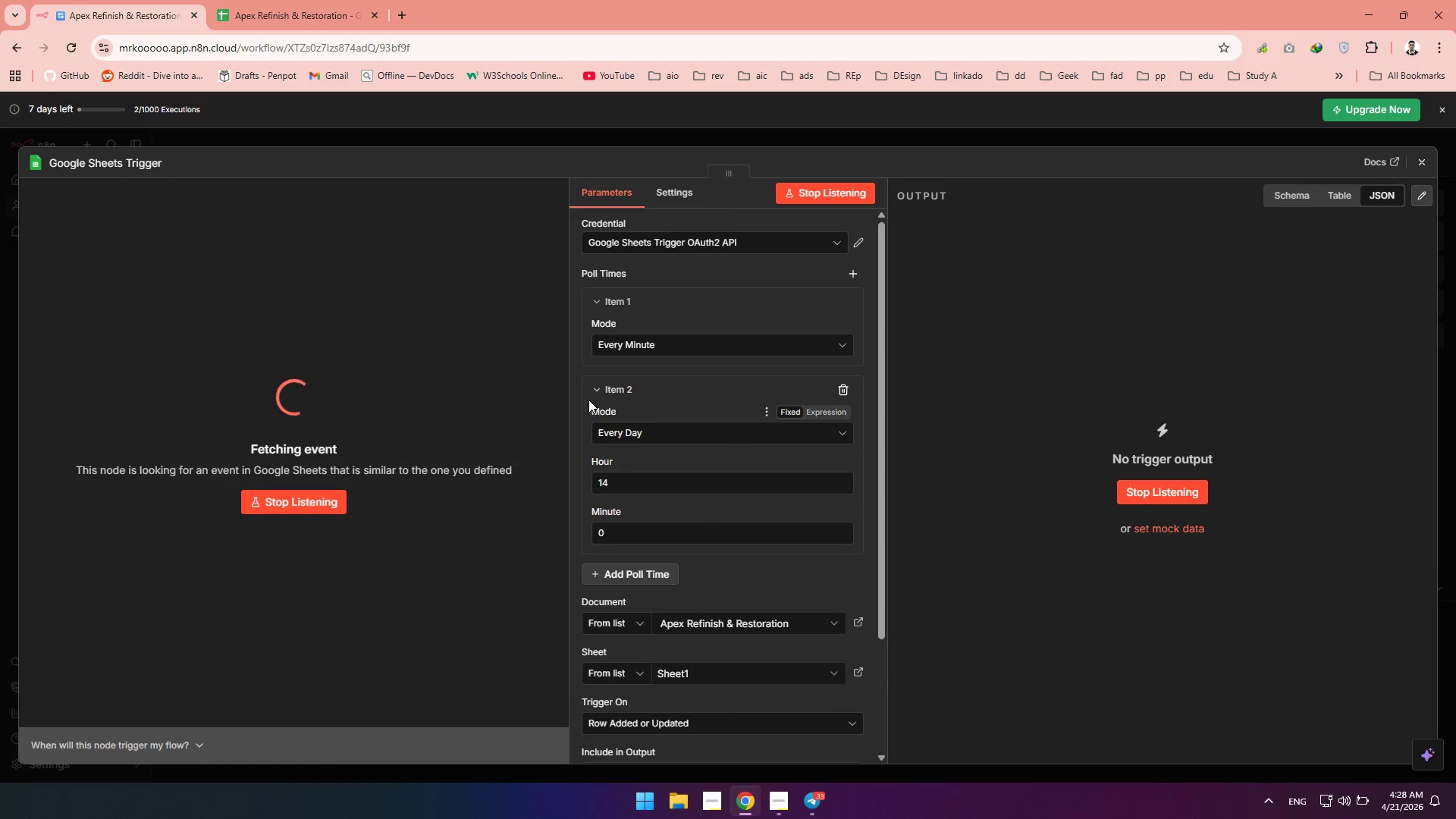 
left_click([842, 395])
 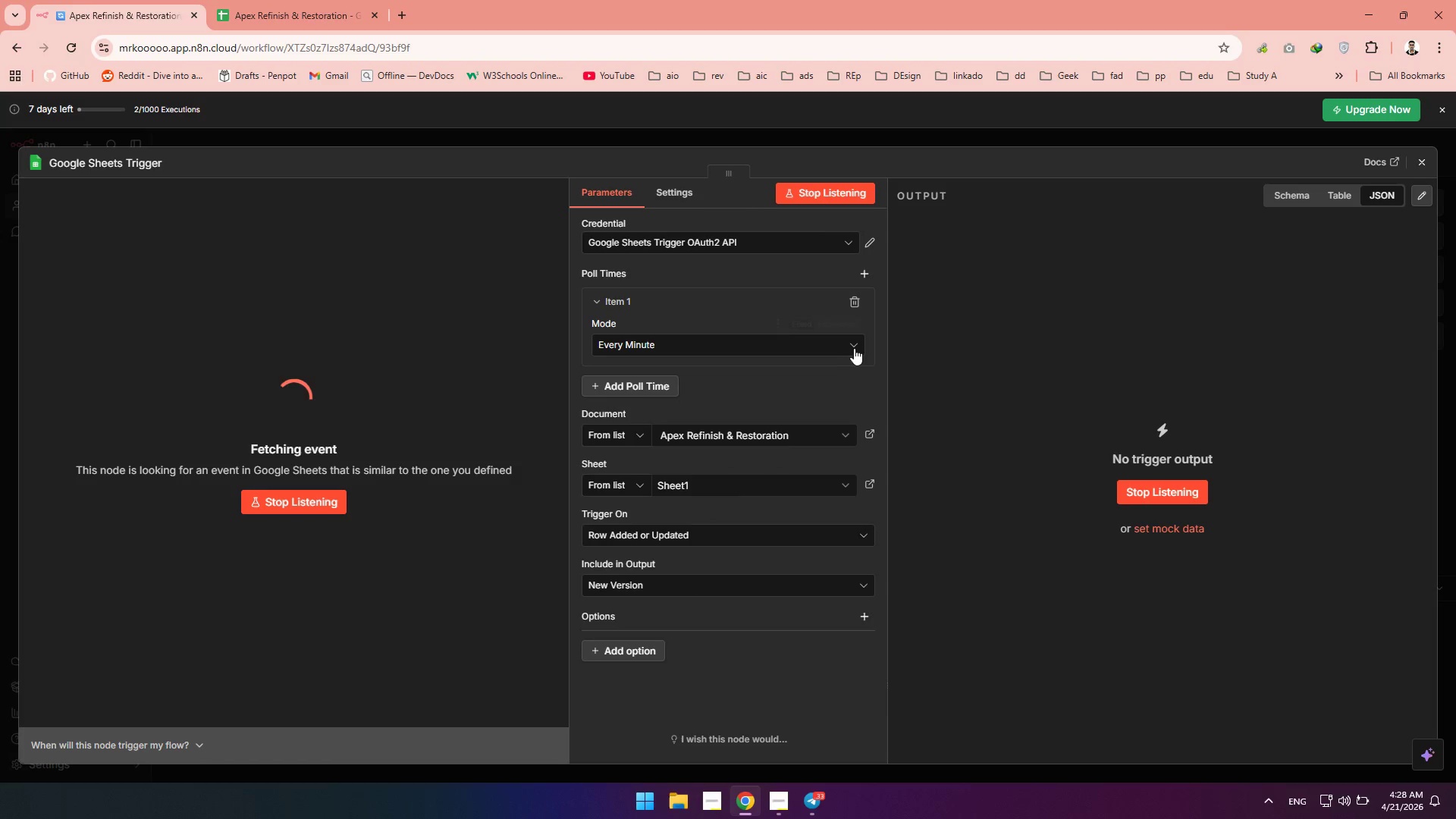 
left_click([856, 344])
 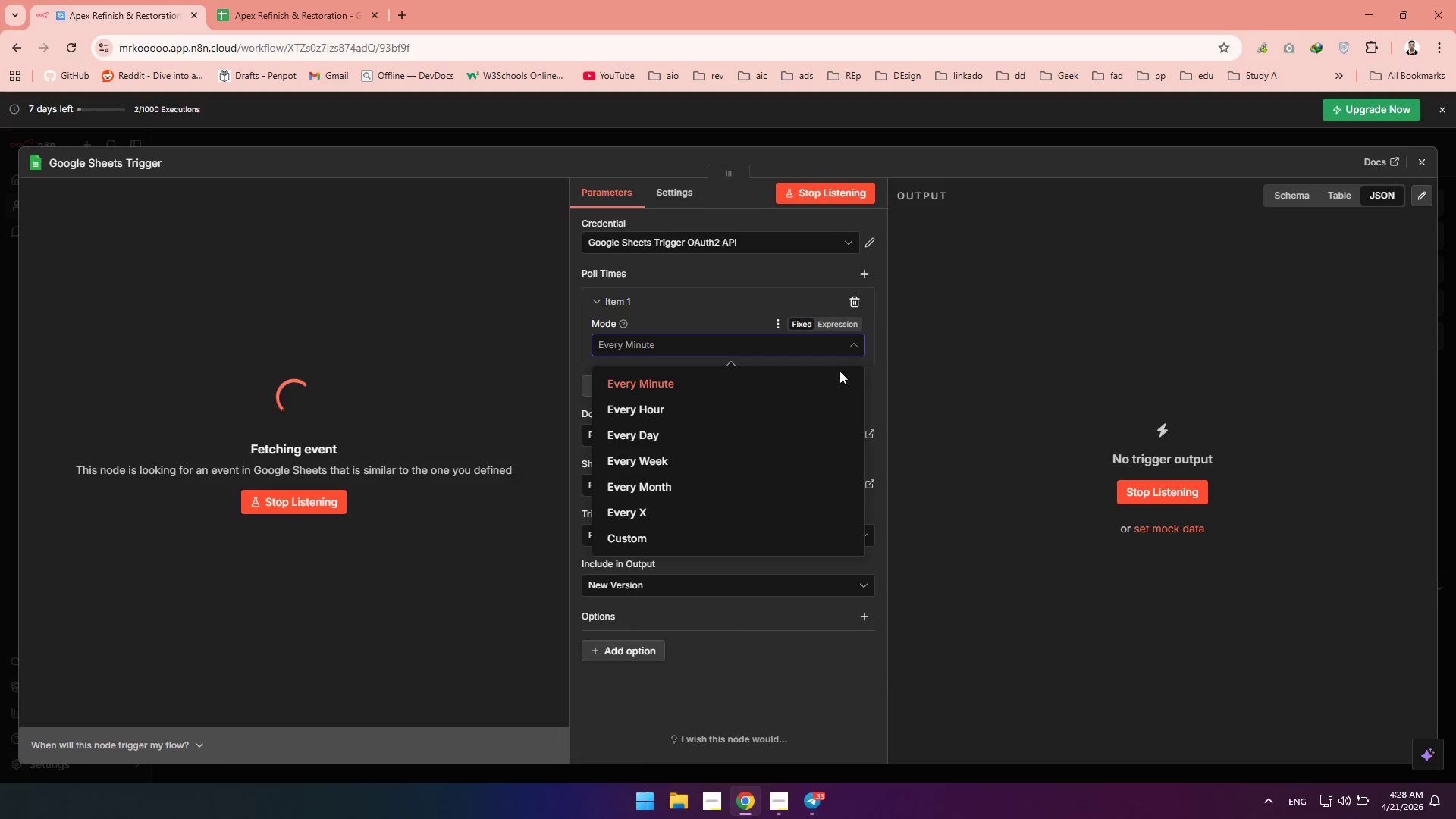 
left_click([626, 536])
 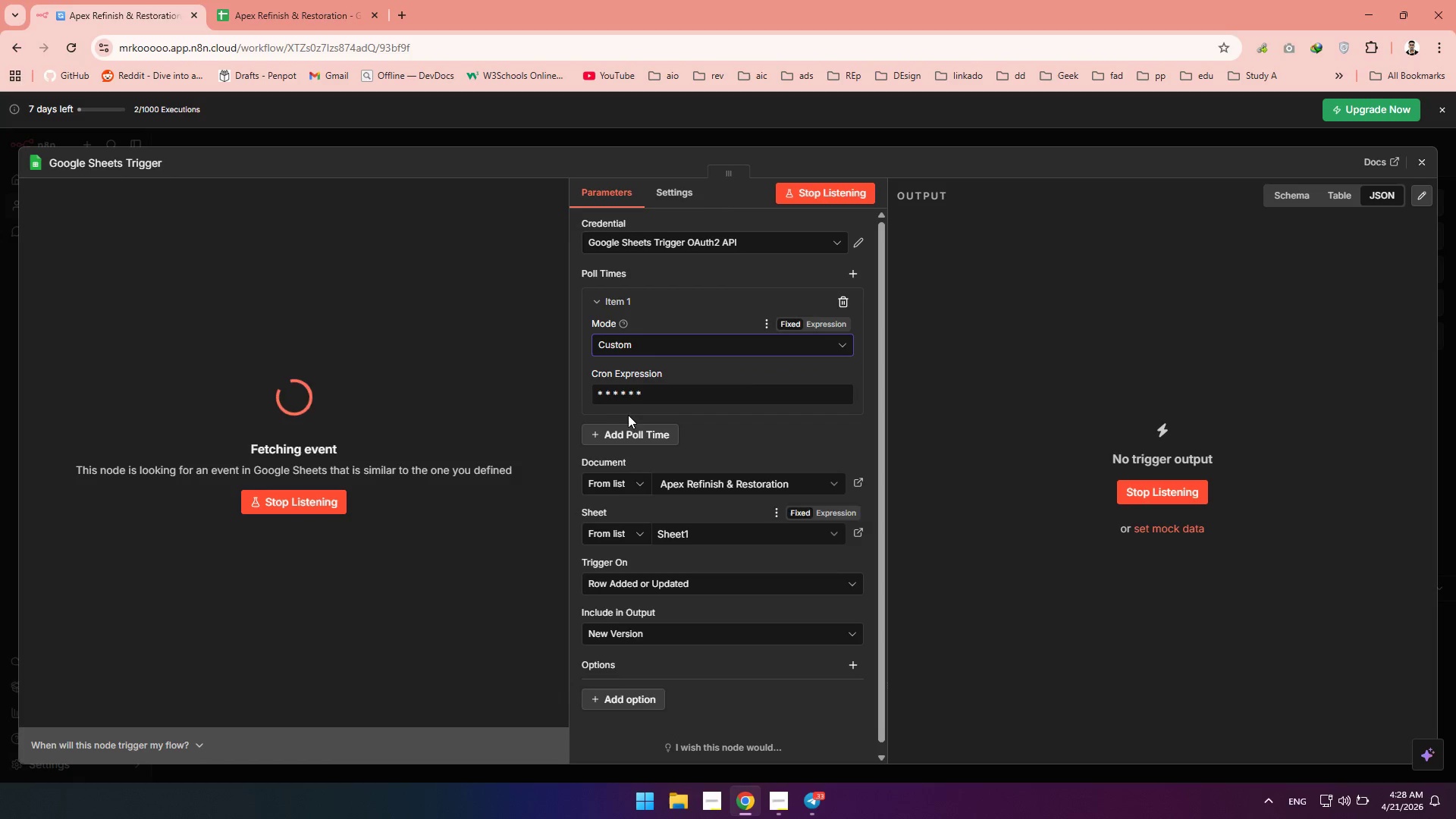 
left_click([645, 395])
 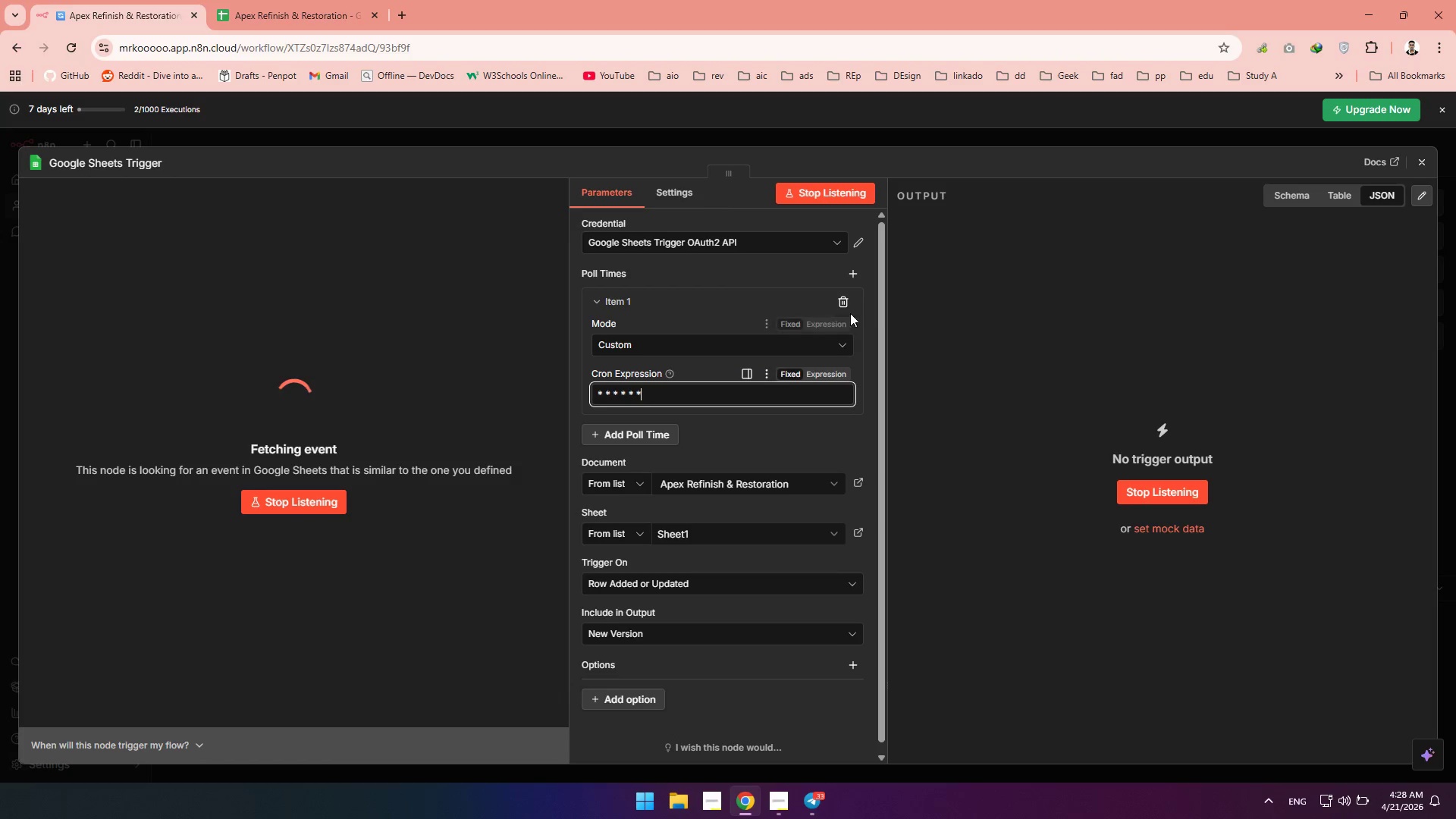 
left_click([845, 302])
 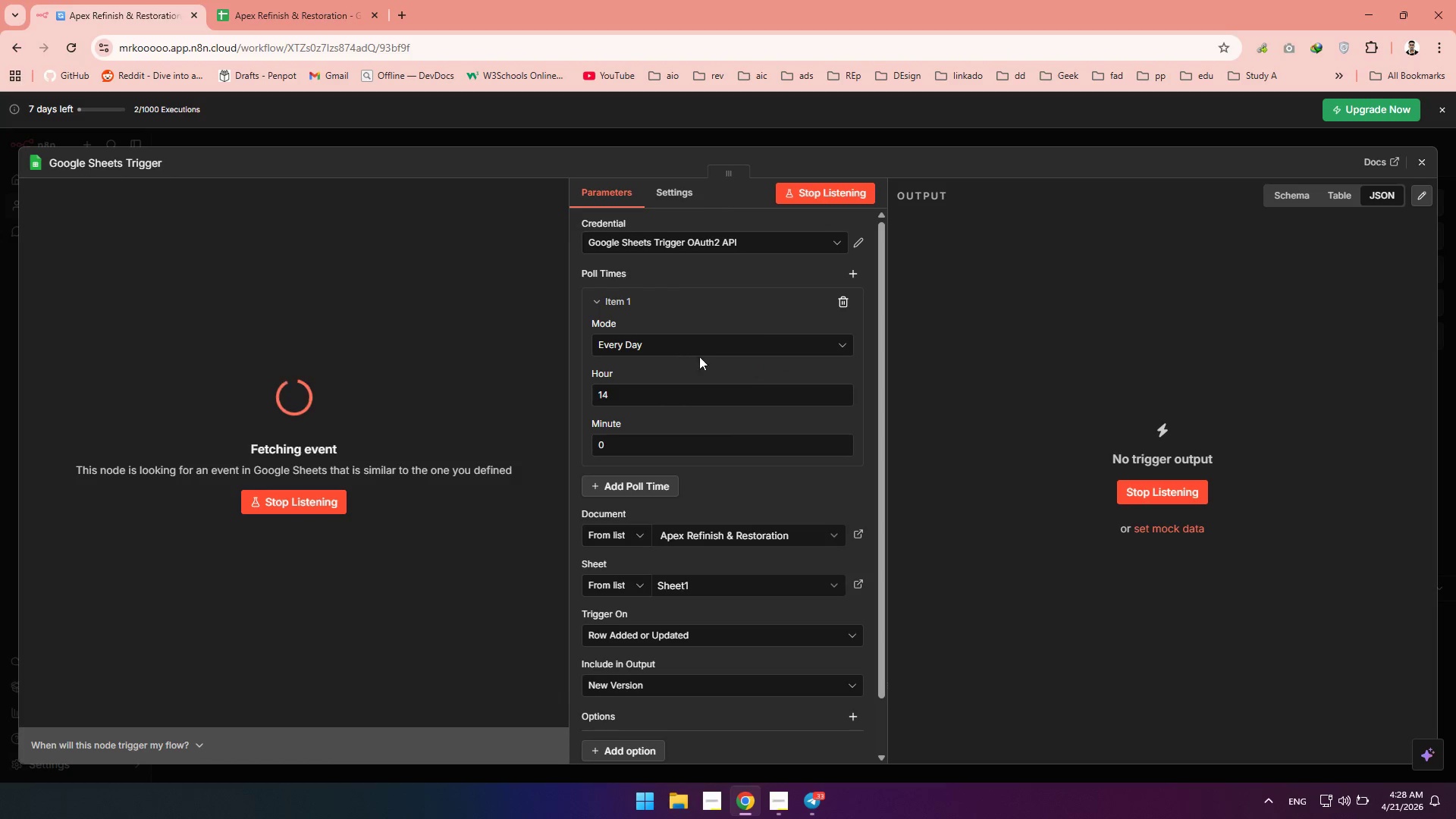 
left_click([668, 350])
 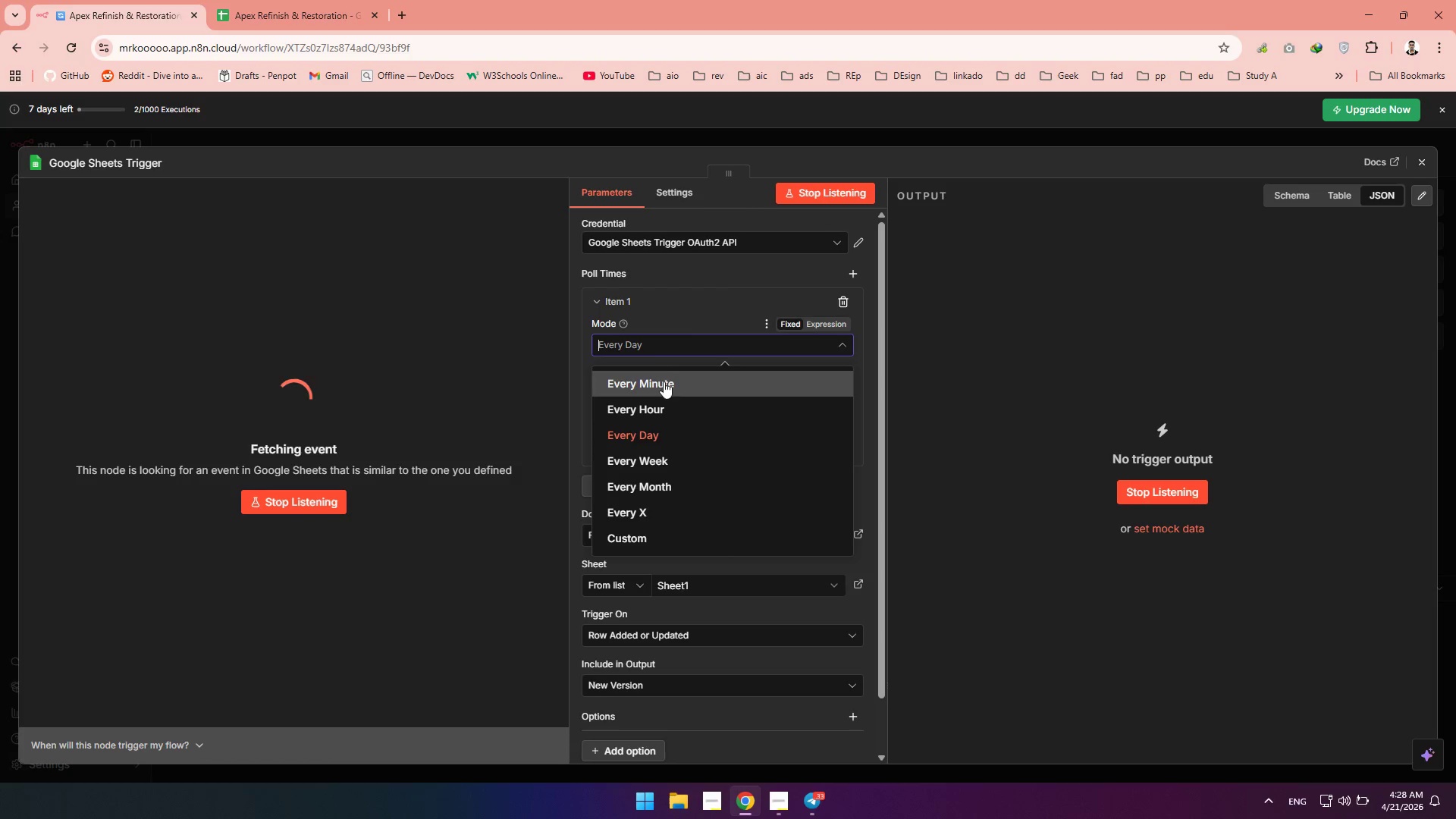 
left_click([661, 384])
 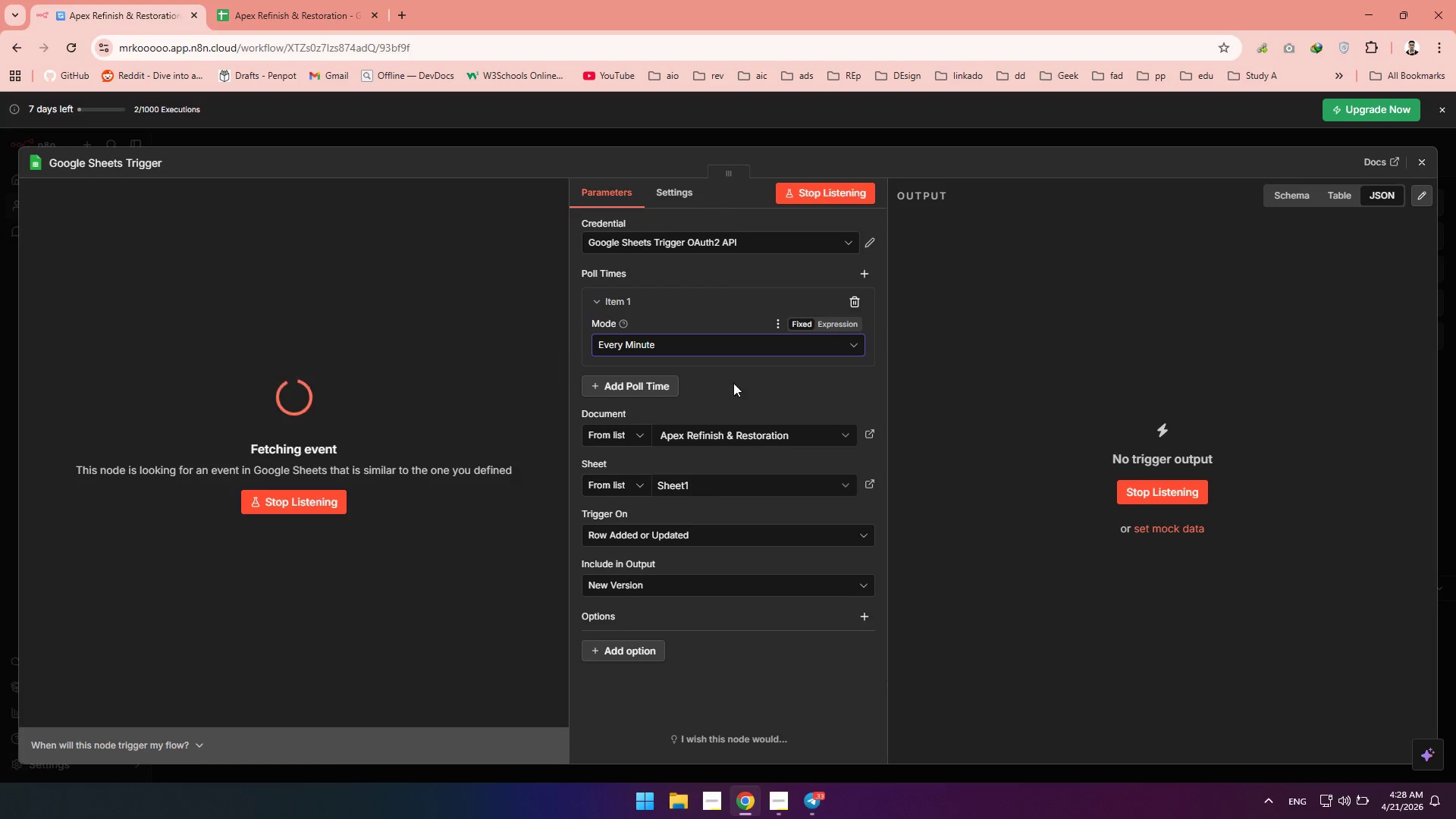 
left_click([747, 383])
 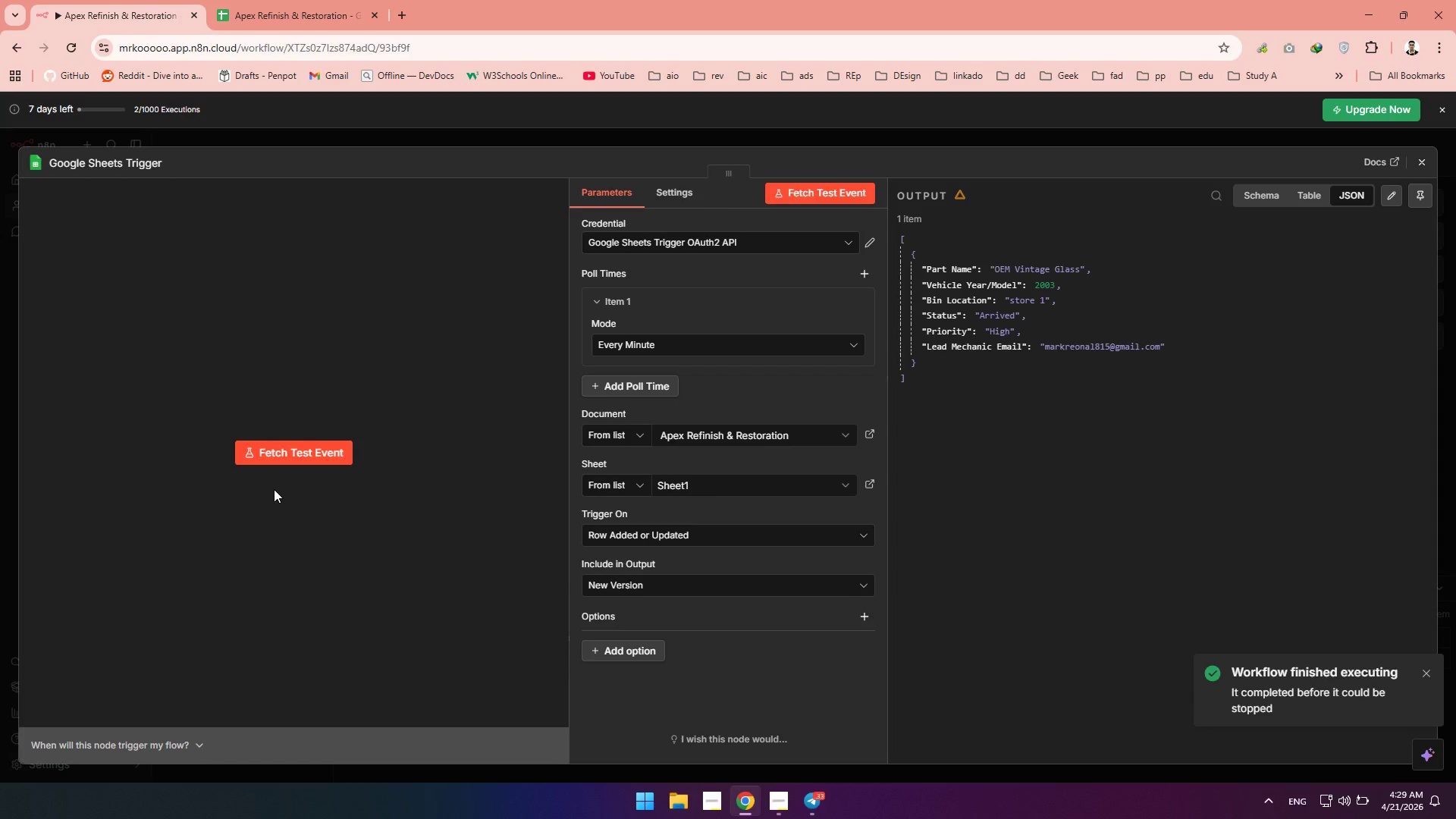 
wait(17.05)
 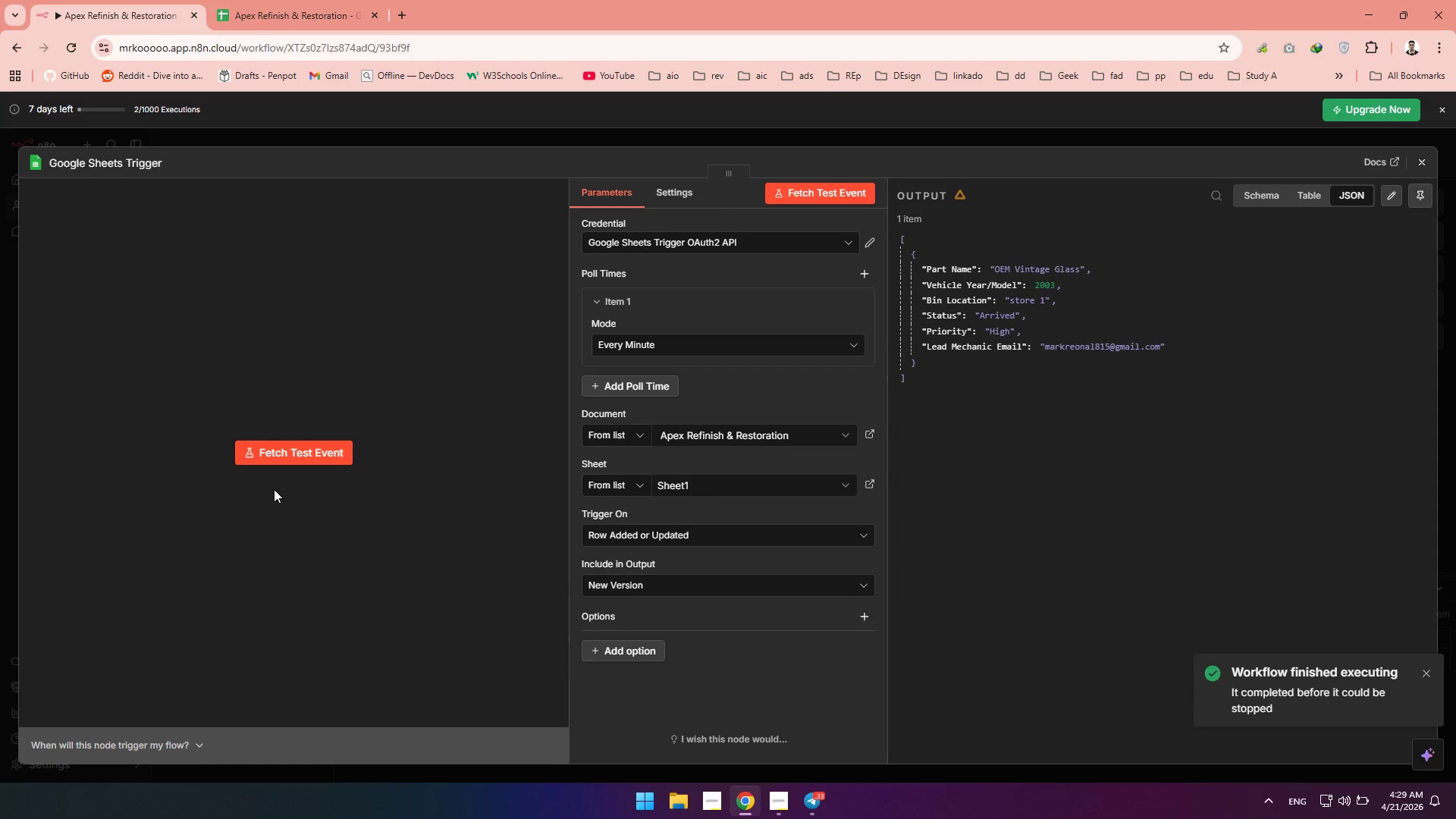 
left_click([1419, 167])
 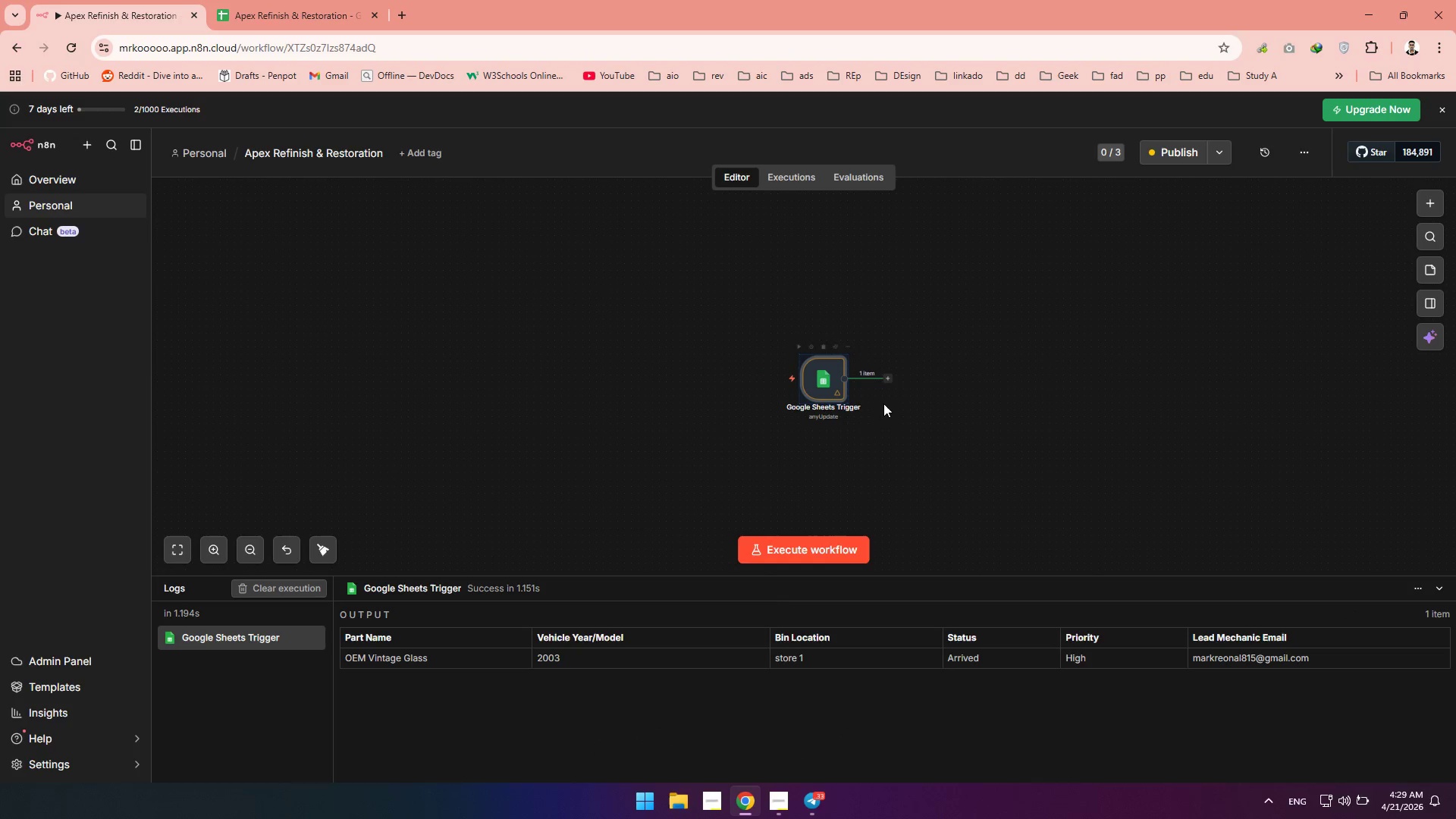 
hold_key(key=ControlLeft, duration=1.0)
scroll: coordinate [843, 424], scroll_direction: up, amount: 9.0
 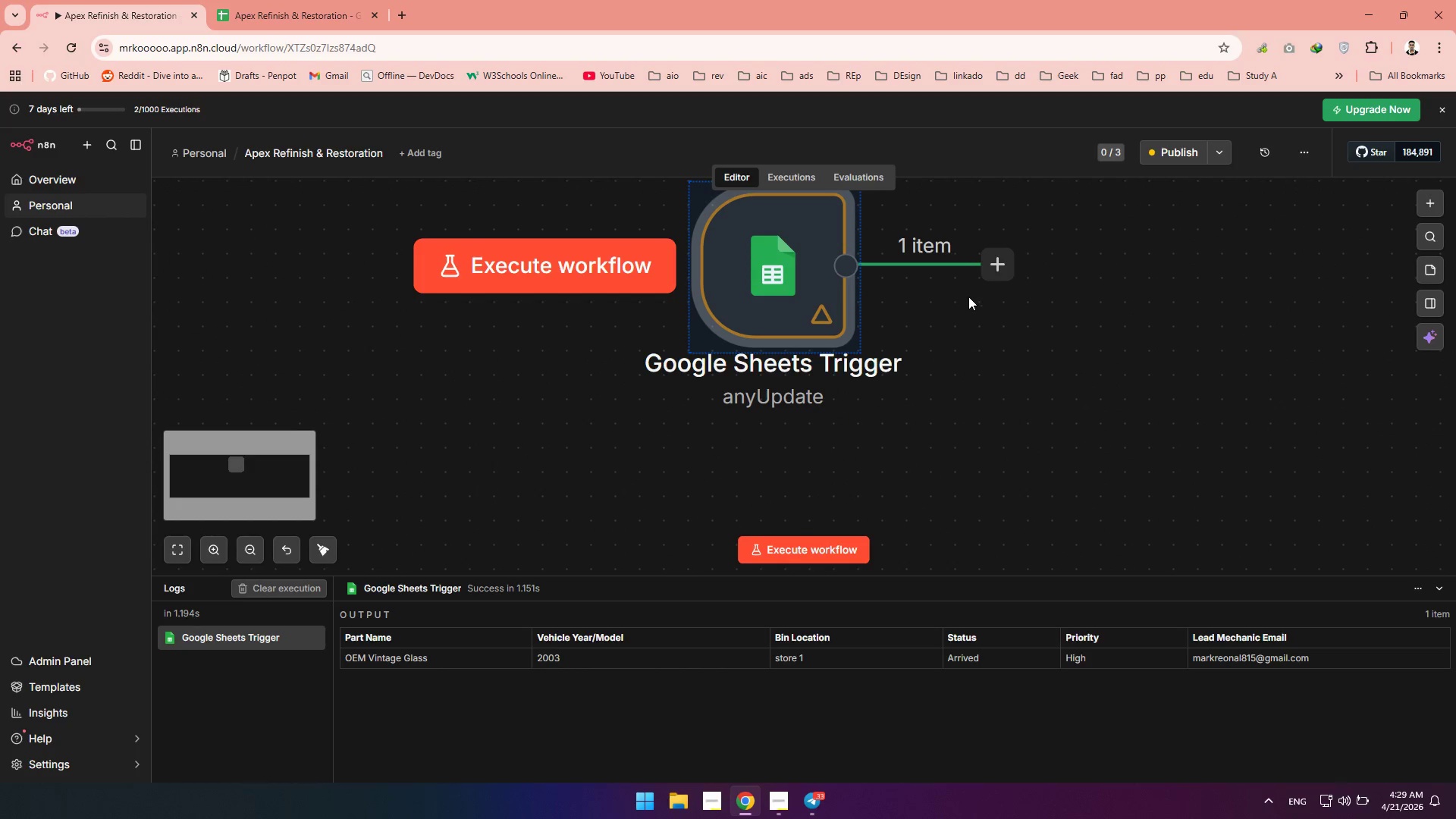 
hold_key(key=Space, duration=0.77)
 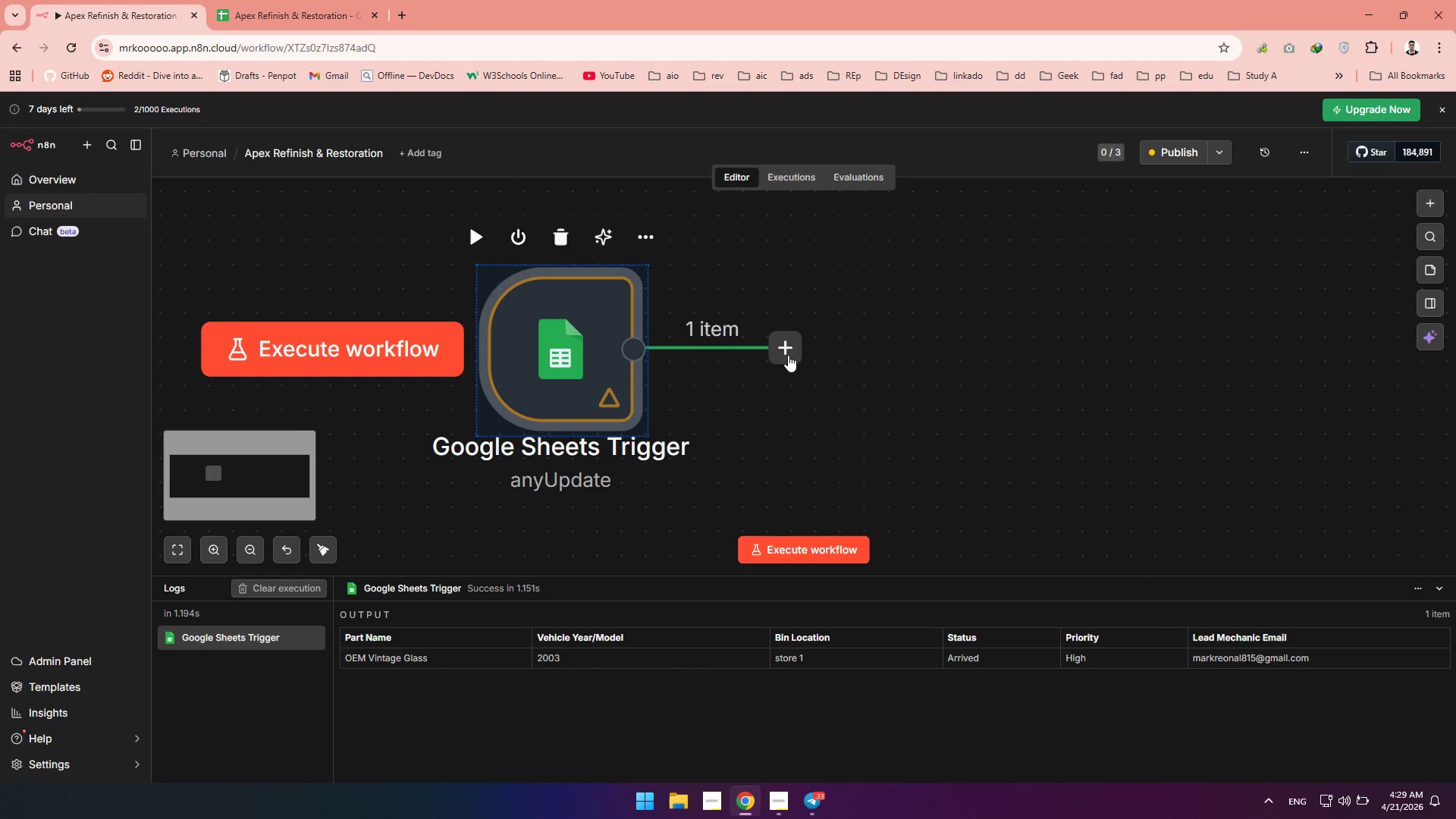 
left_click_drag(start_coordinate=[980, 361], to_coordinate=[767, 444])
 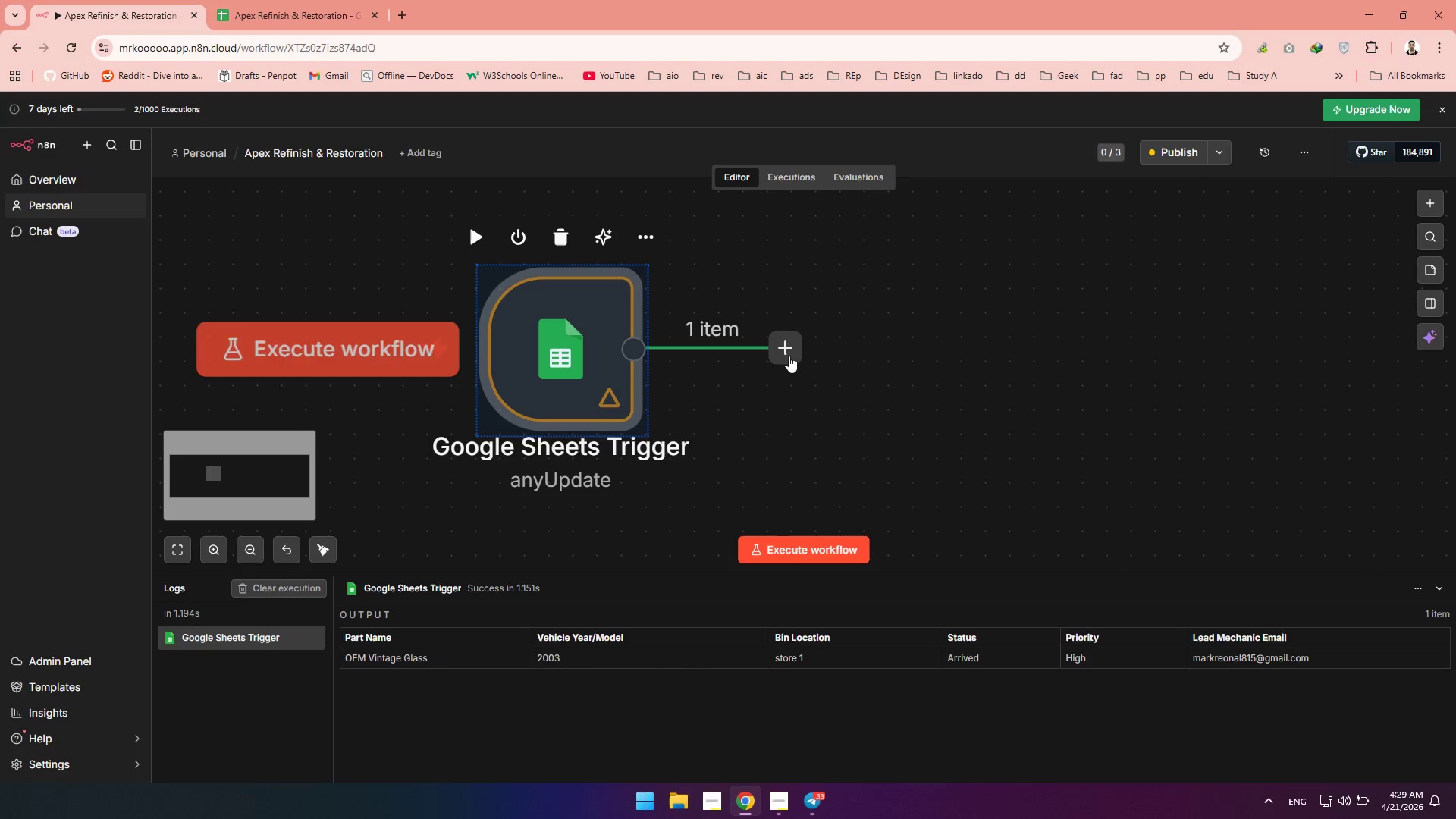 
left_click([789, 356])
 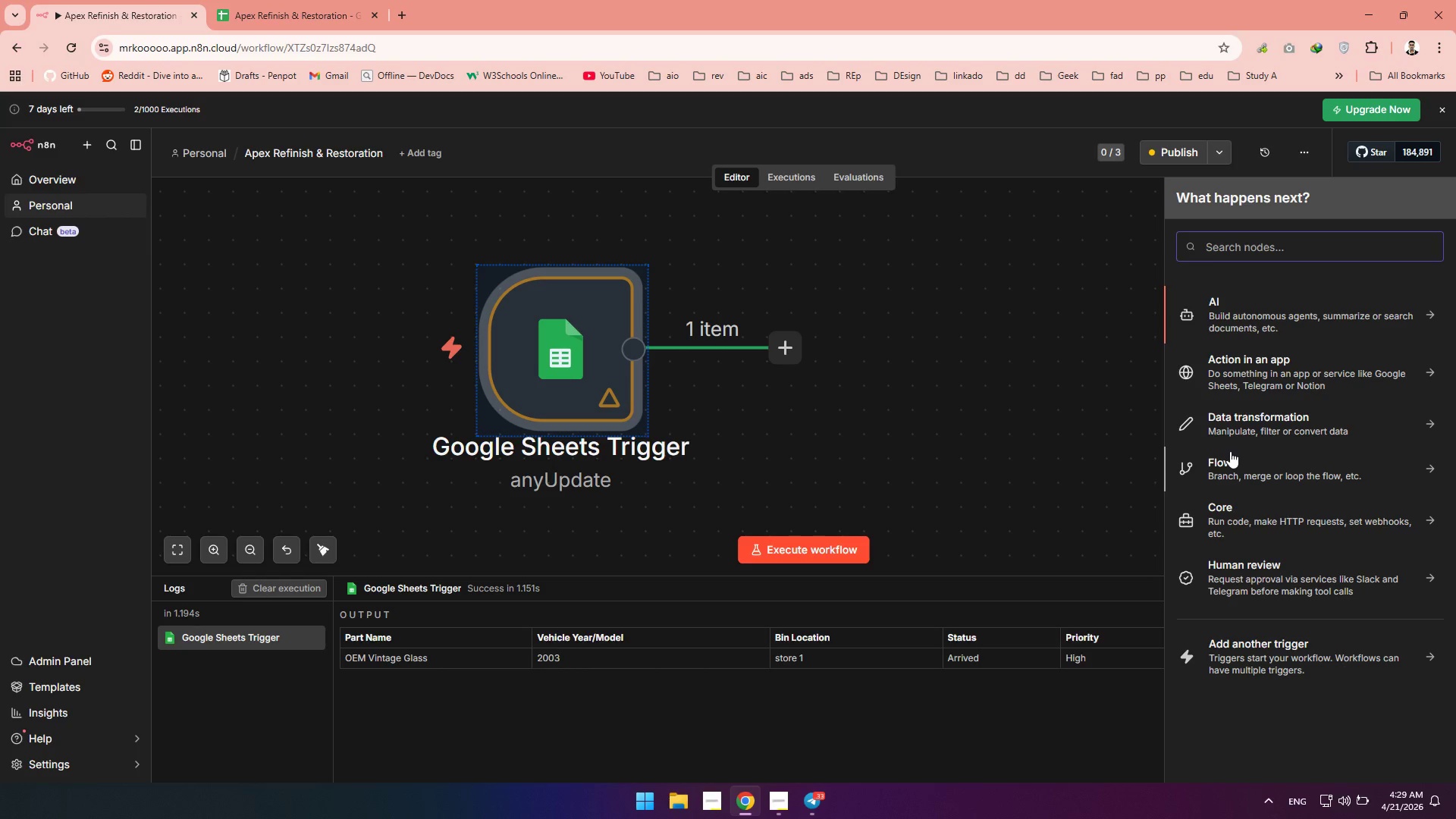 
wait(16.52)
 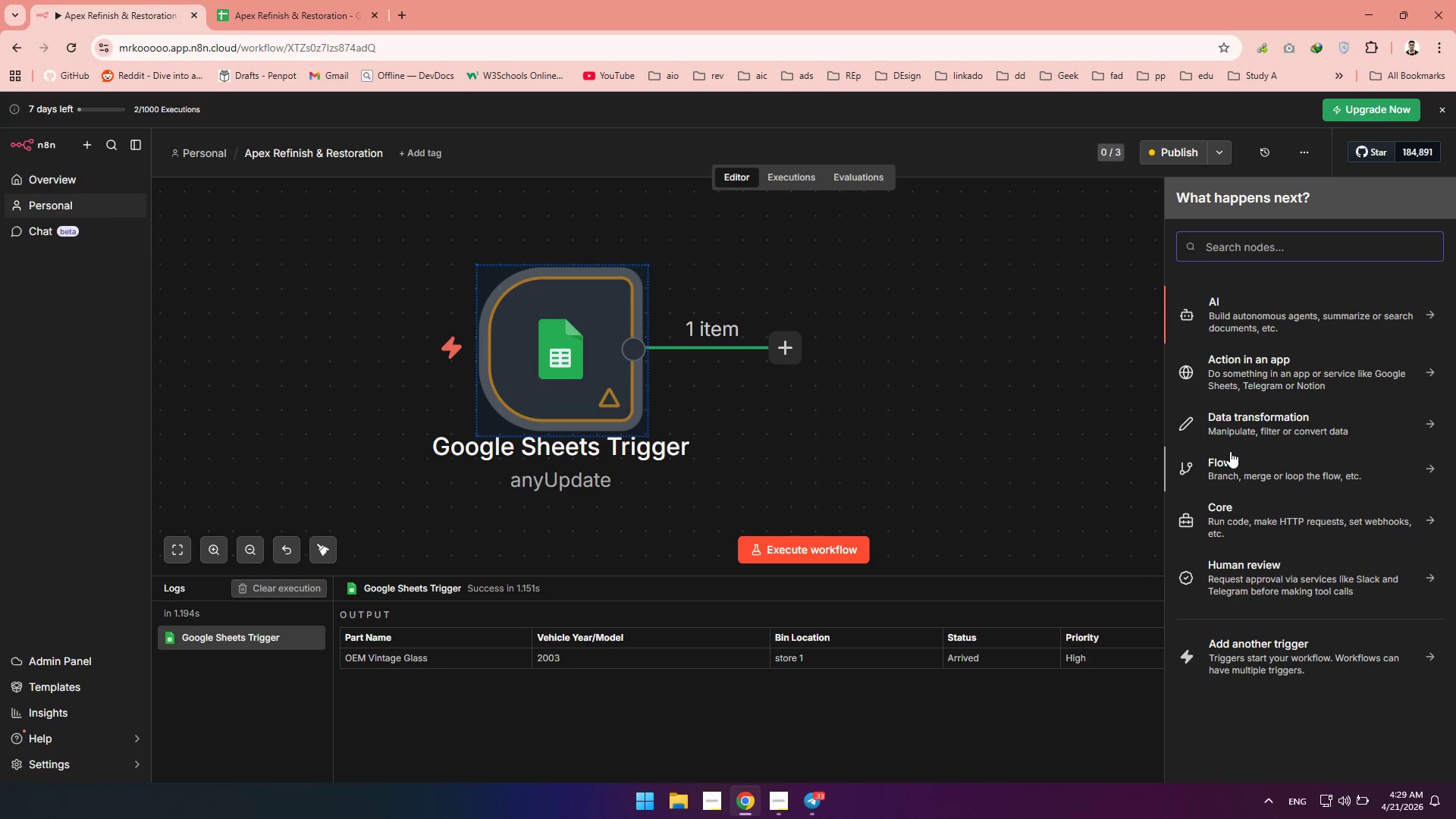 
double_click([545, 448])
 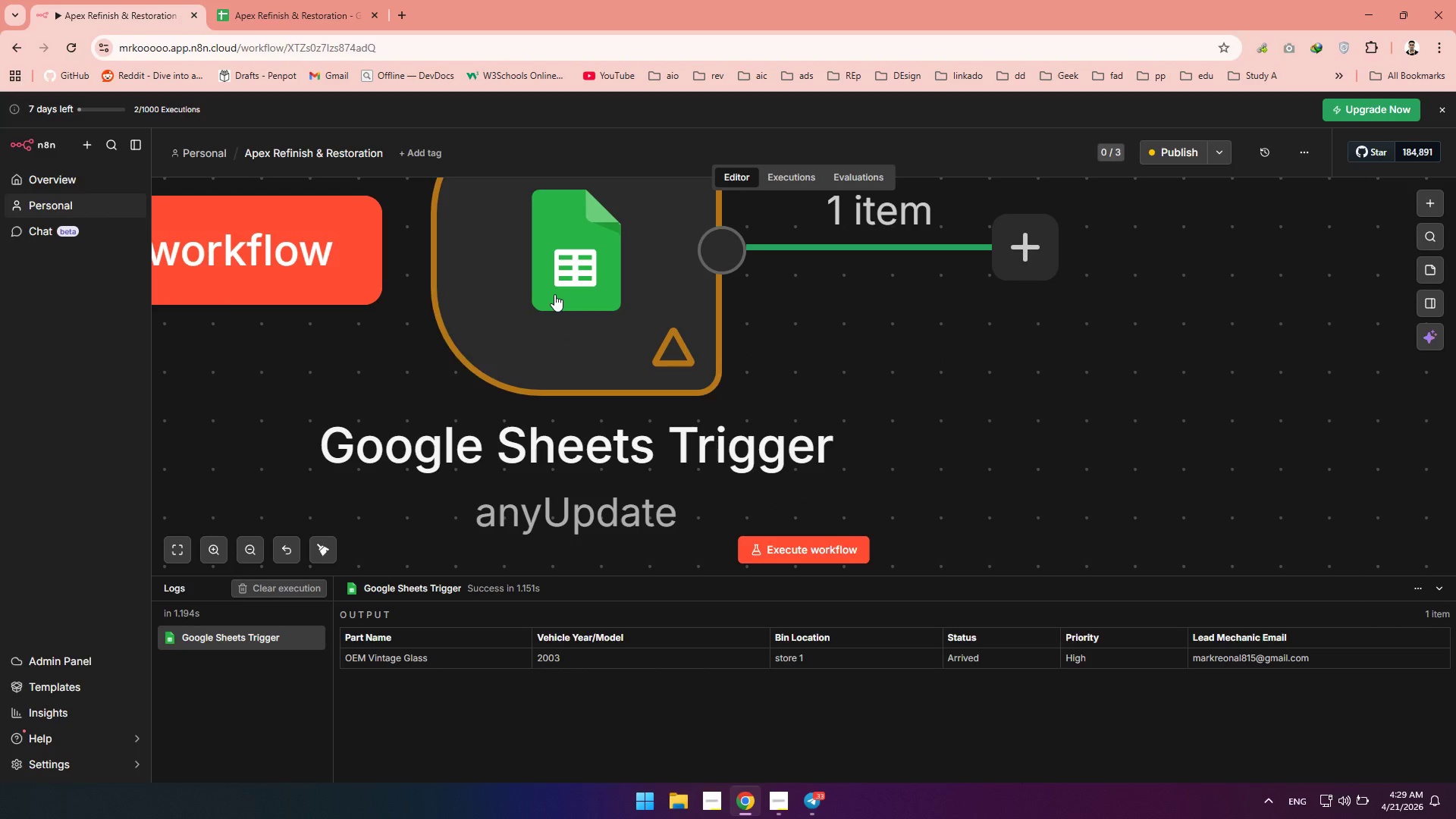 
double_click([554, 294])
 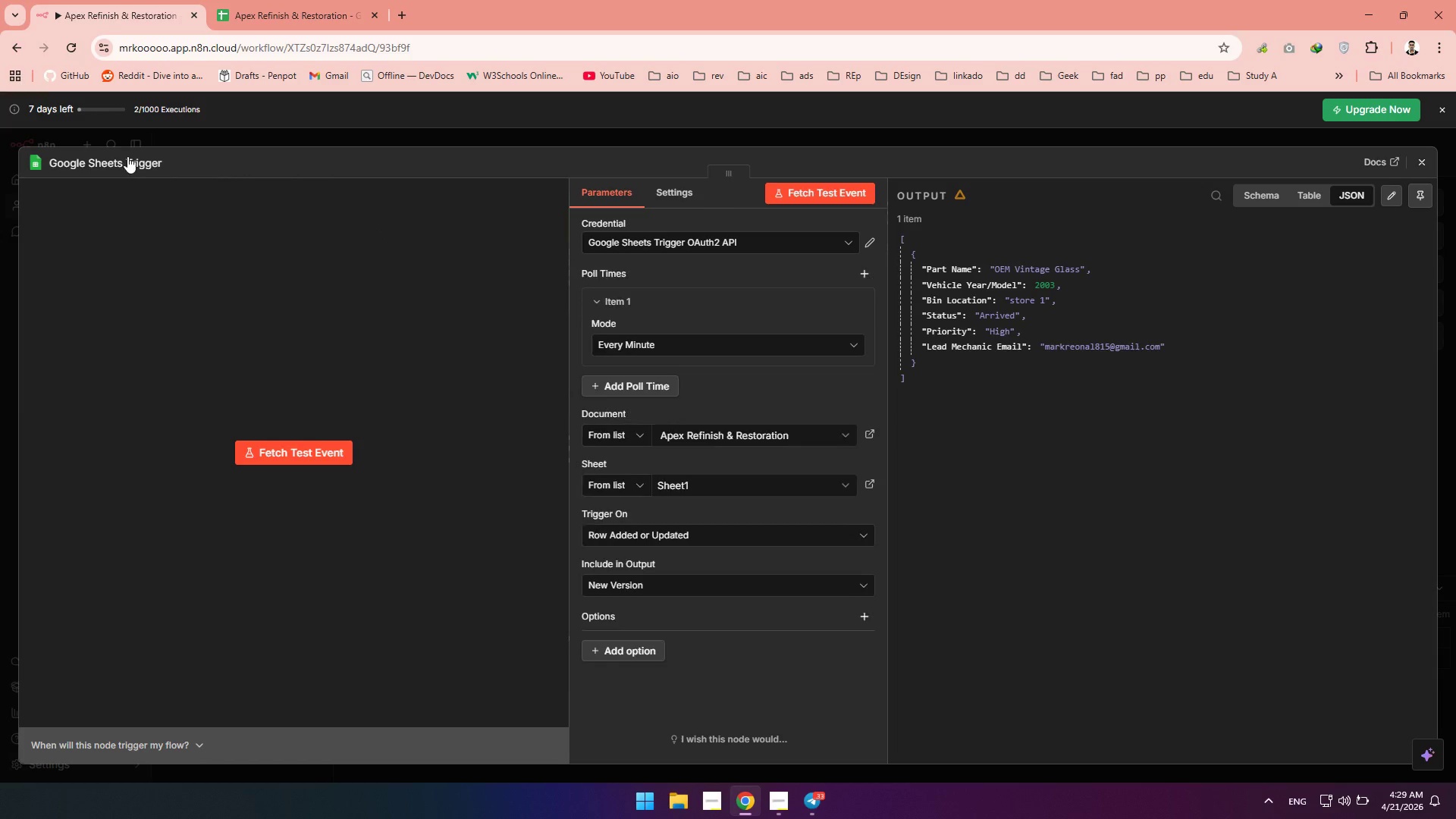 
double_click([127, 156])
 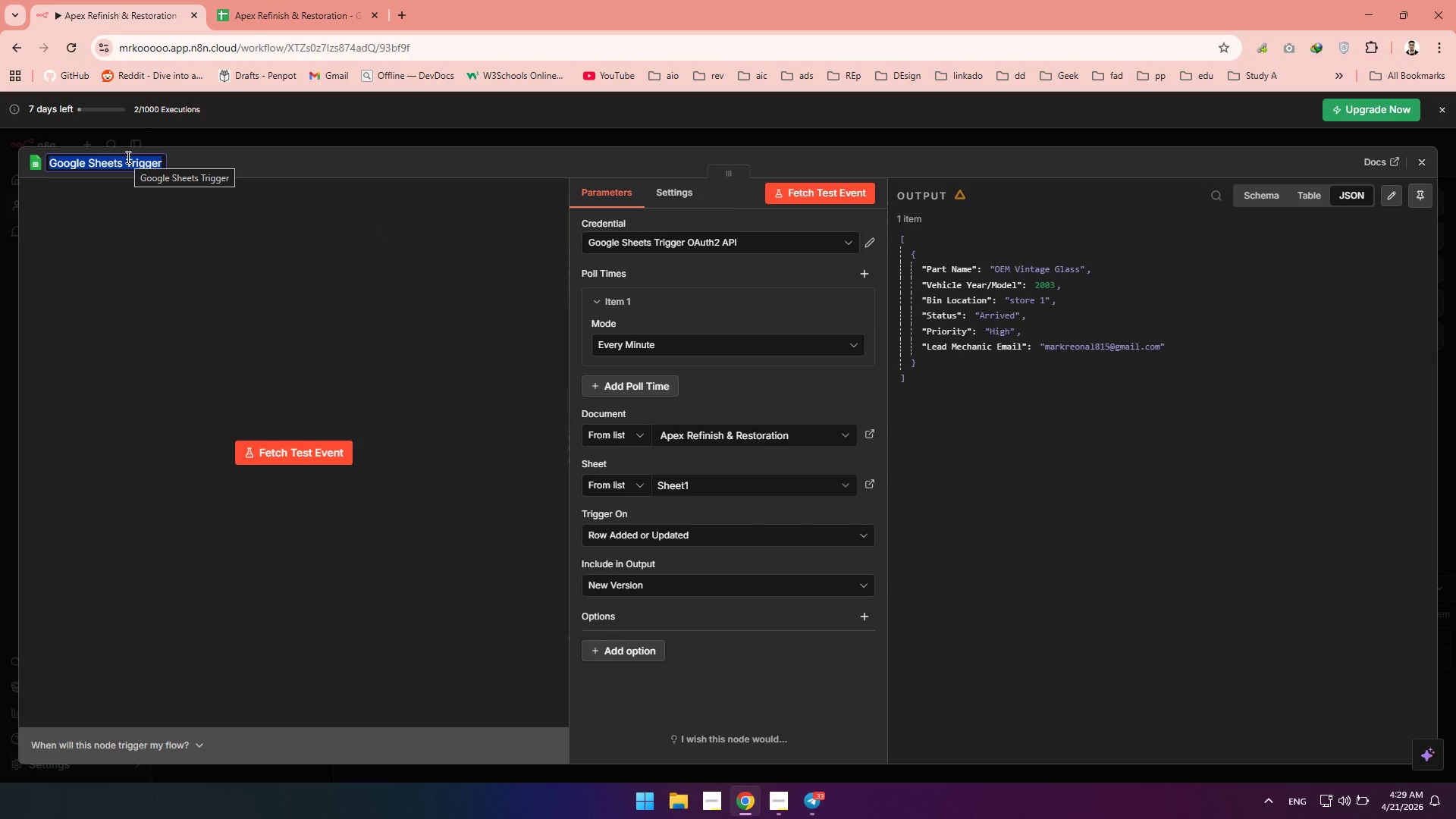 
type(Parts Tracker Monitor)
 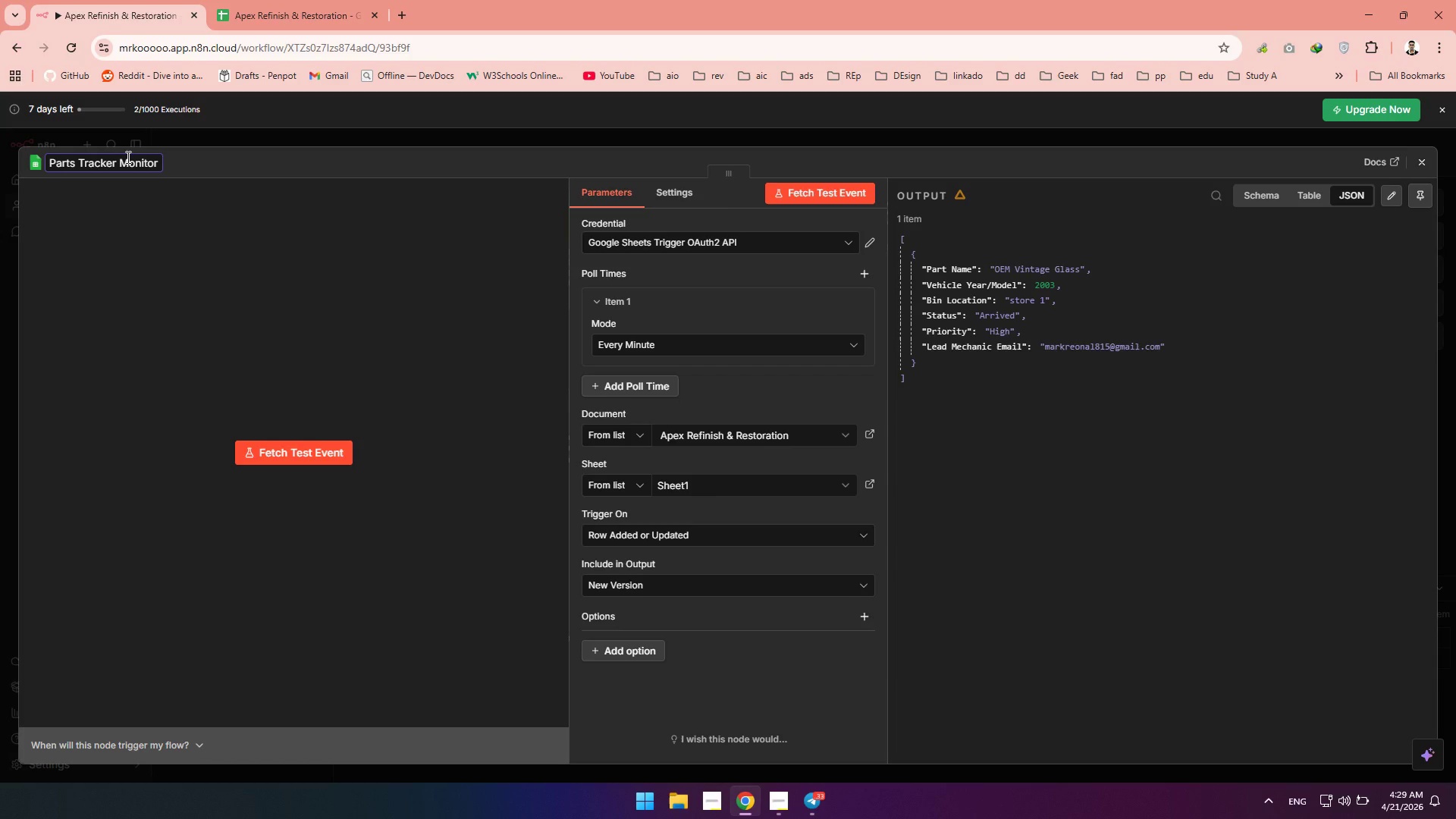 
left_click([1420, 166])
 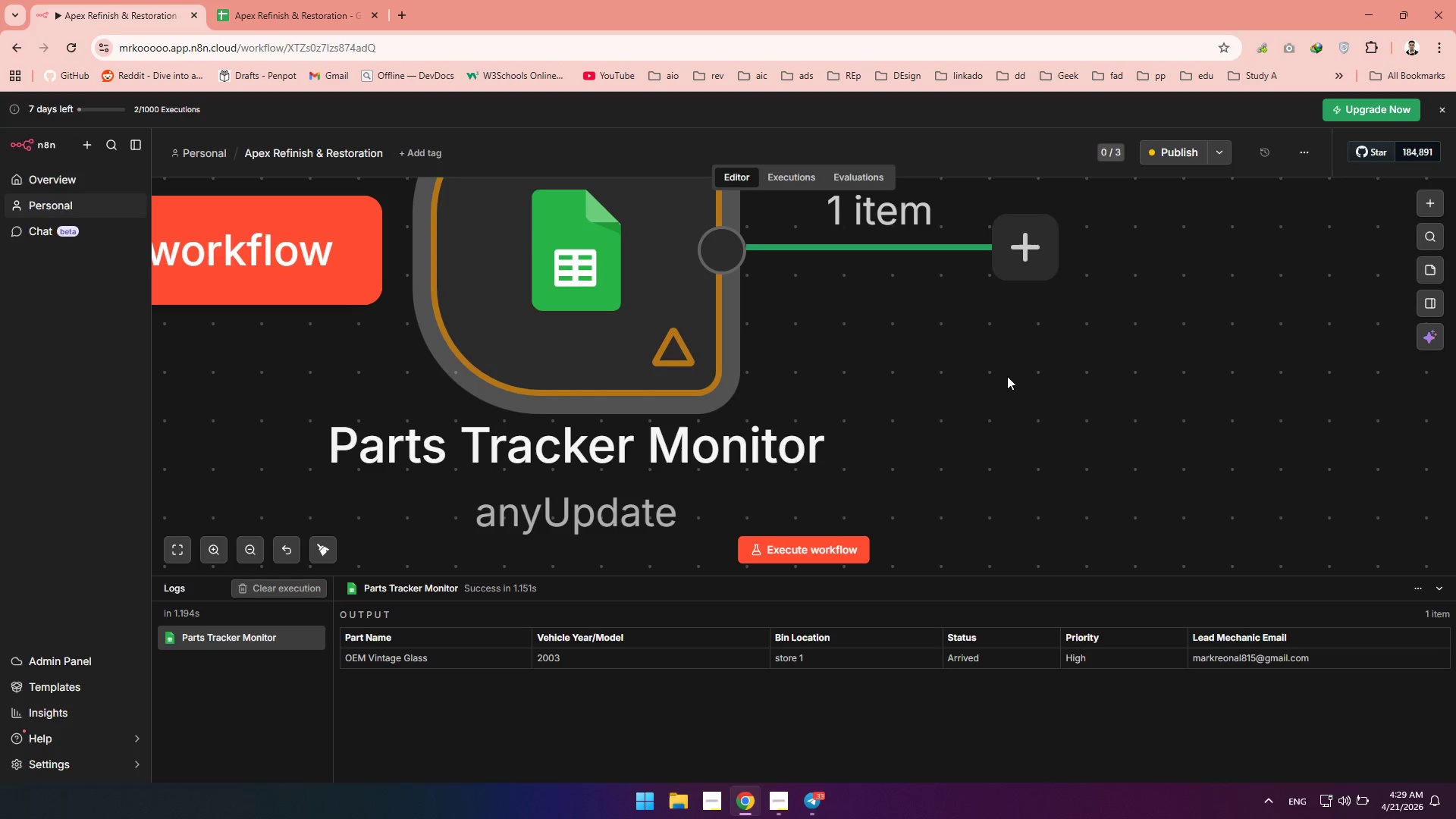 
hold_key(key=ControlLeft, duration=1.27)
scroll: coordinate [1004, 366], scroll_direction: down, amount: 8.0
 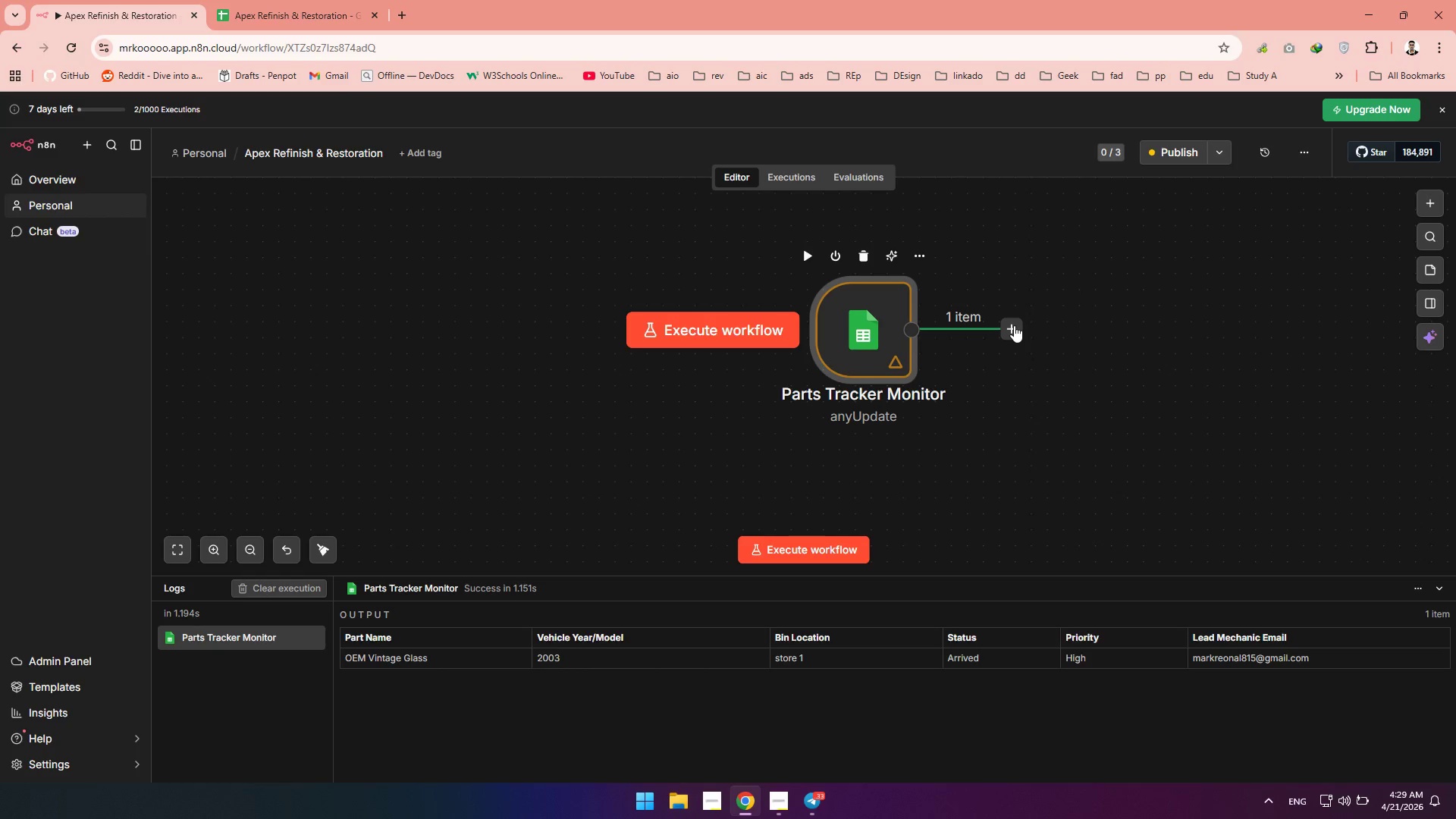 
left_click([1014, 325])
 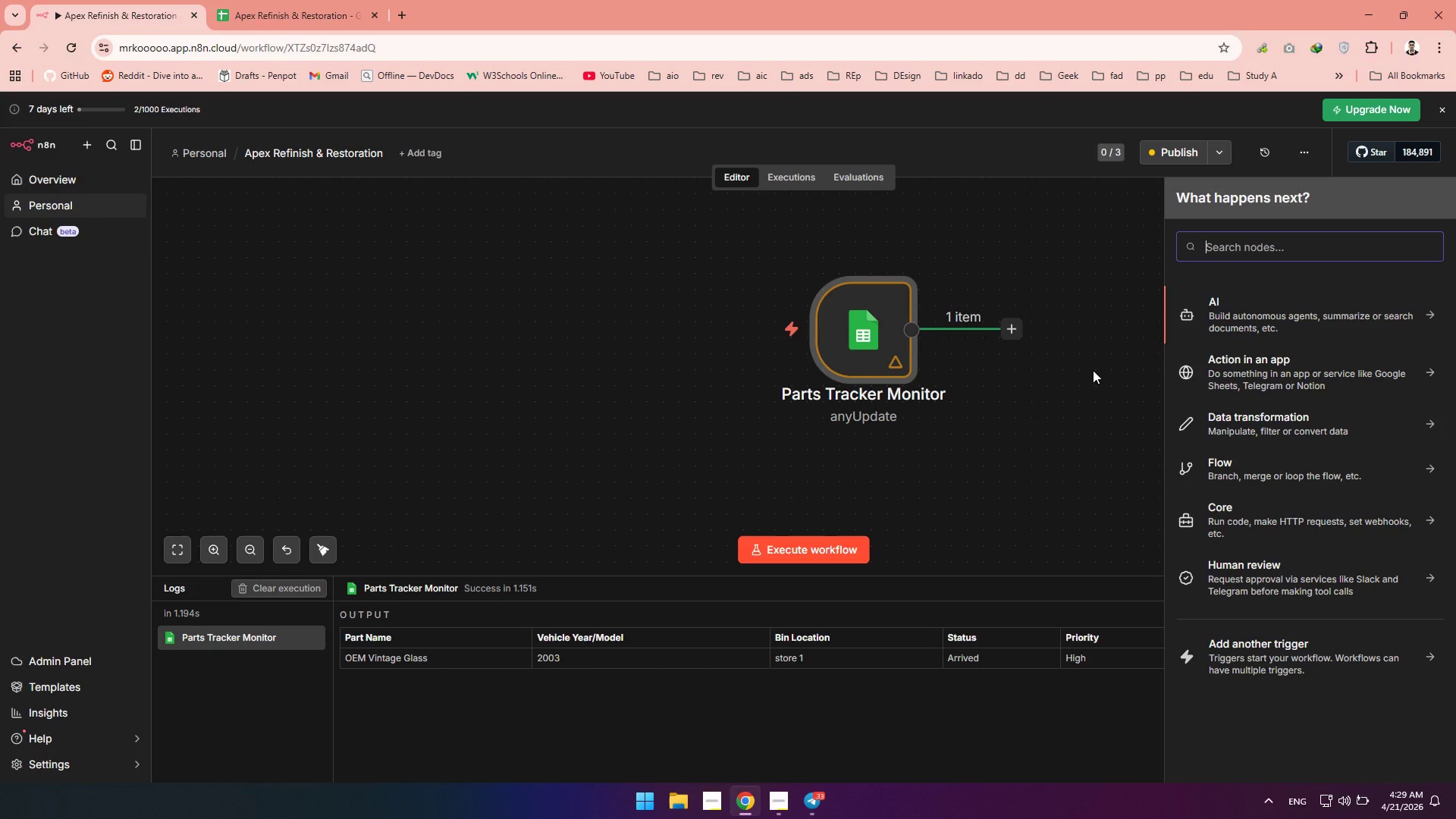 
type(fil)
 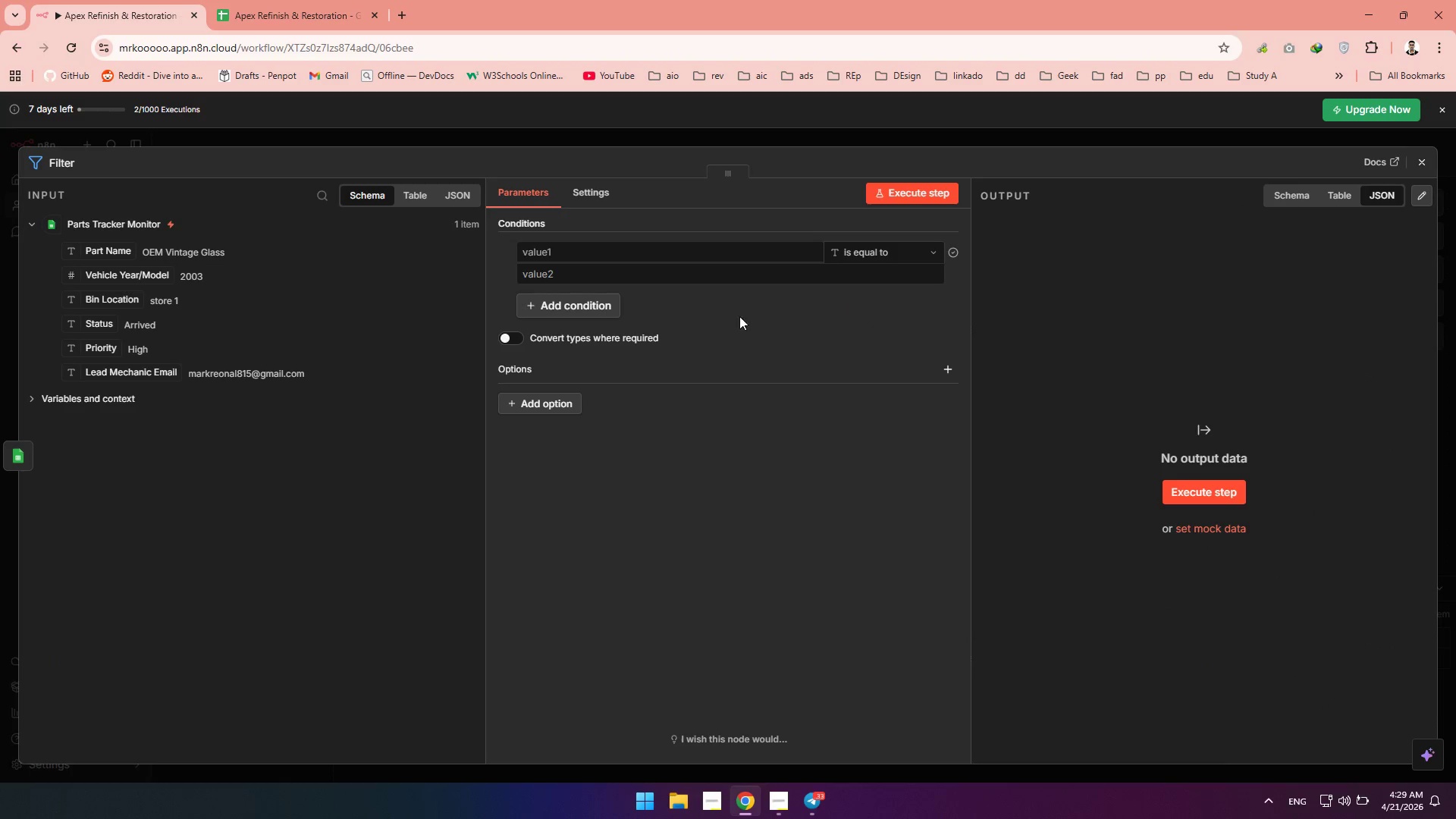 
wait(6.3)
 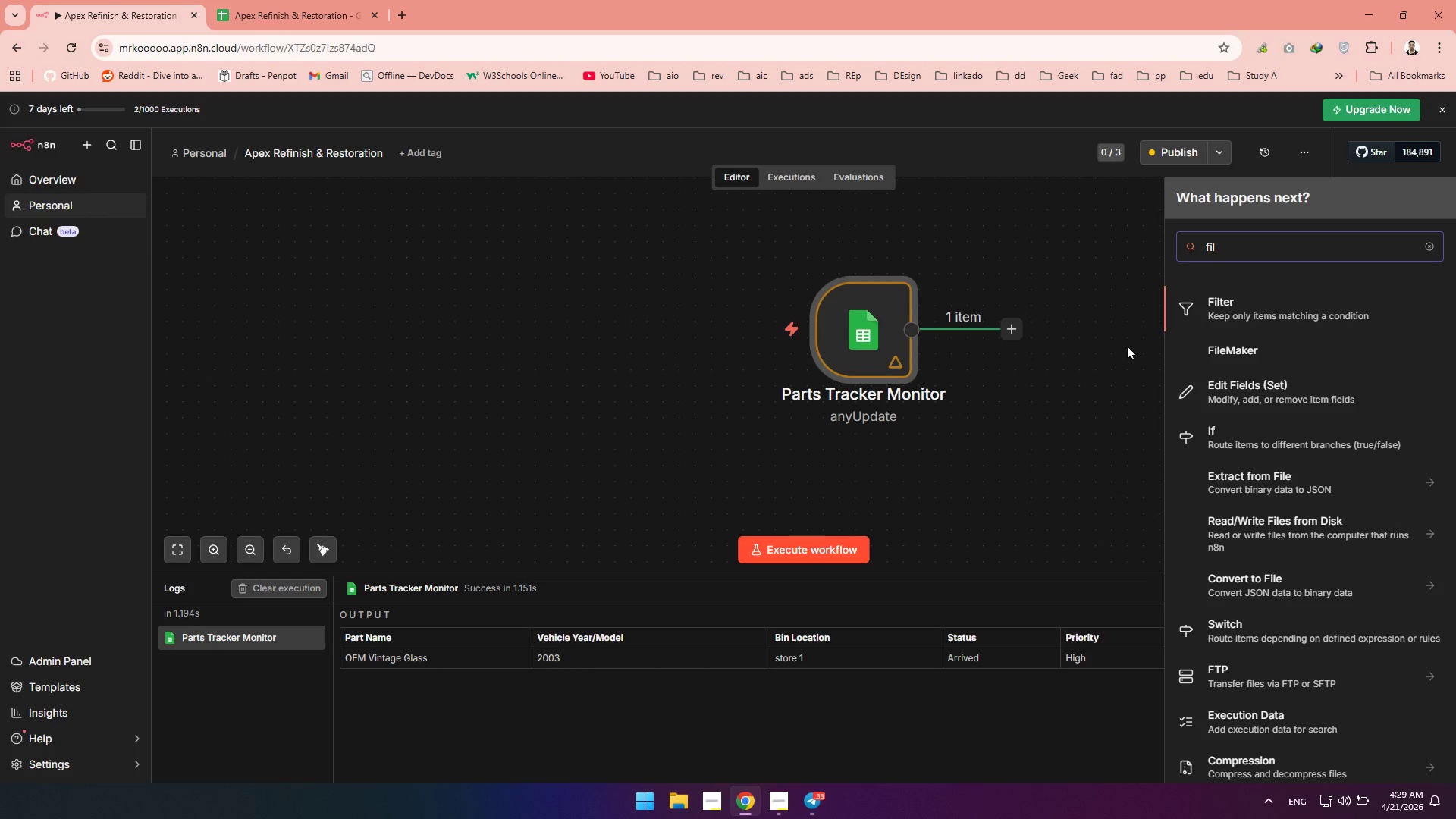 
double_click([58, 163])
 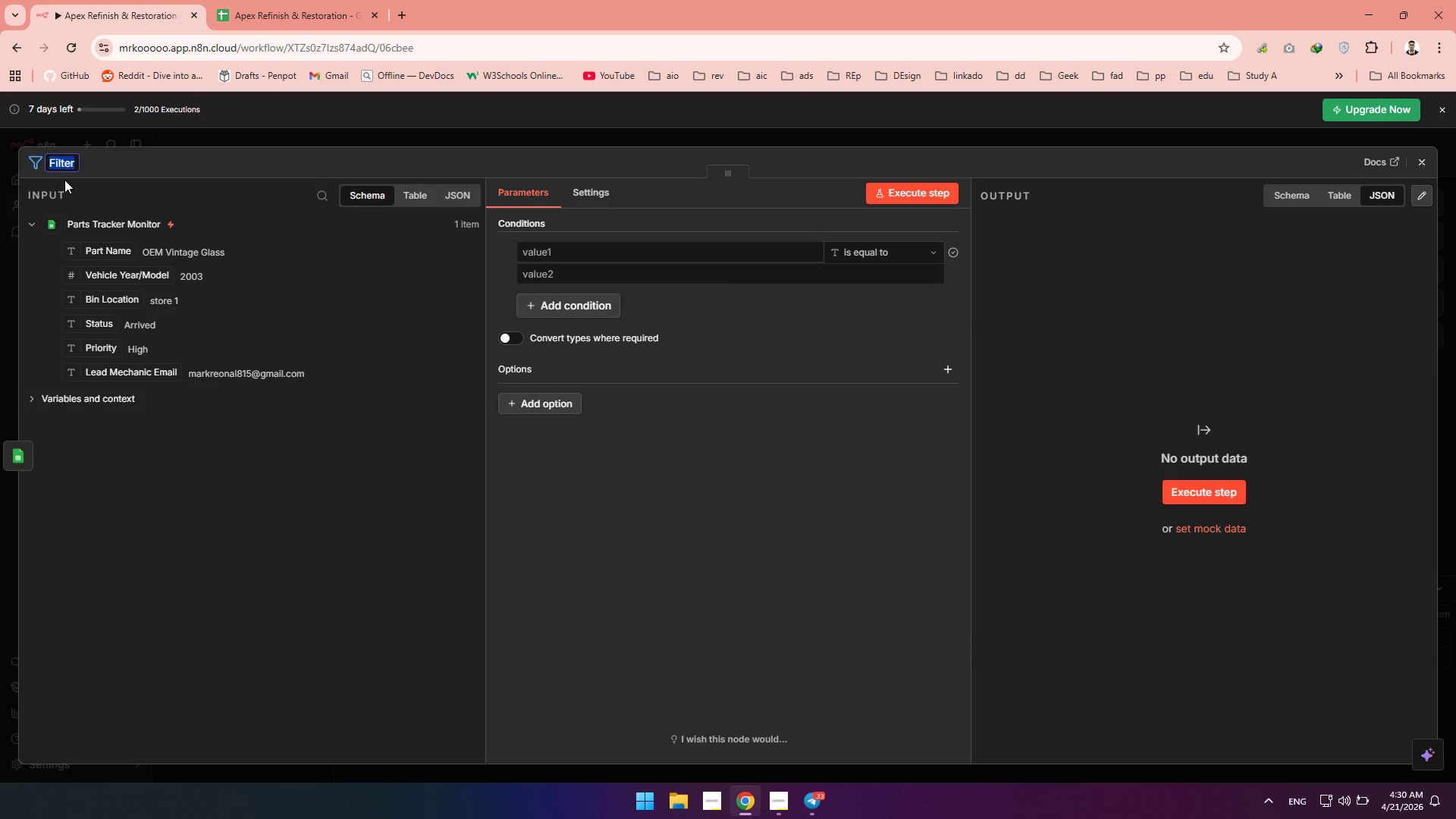 
wait(5.61)
 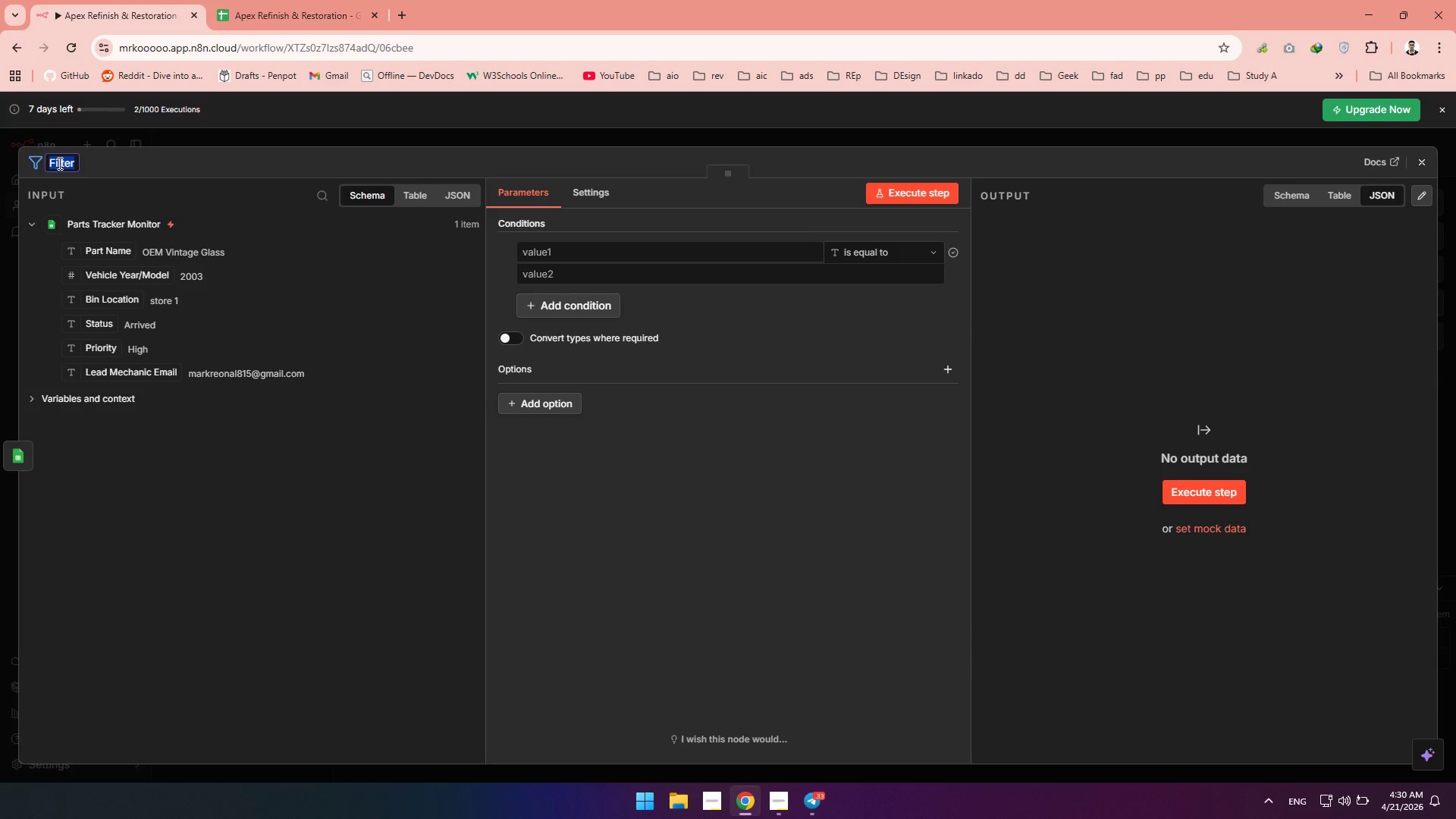 
type(Filter High Priority Arrivals)
 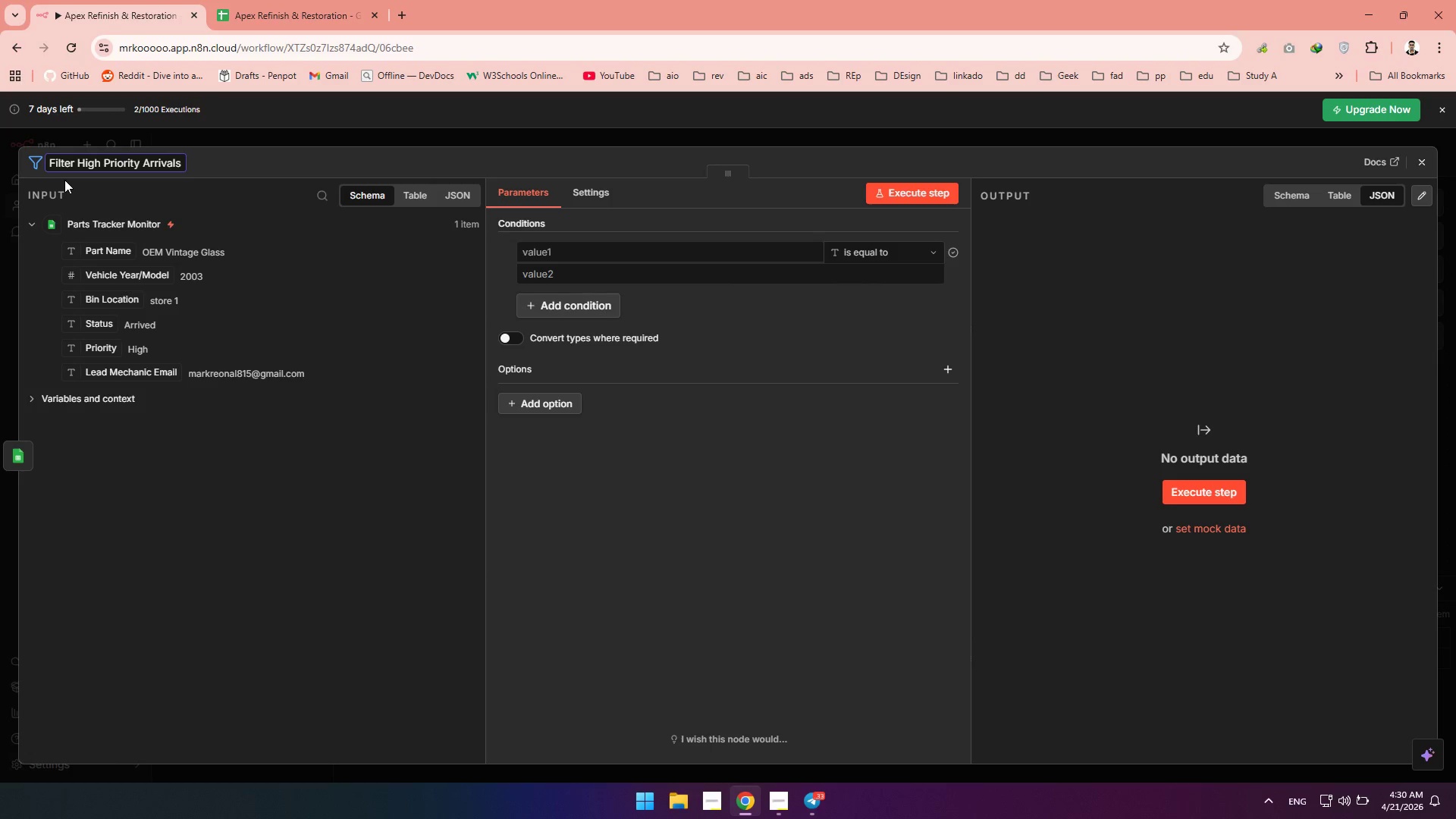 
wait(5.7)
 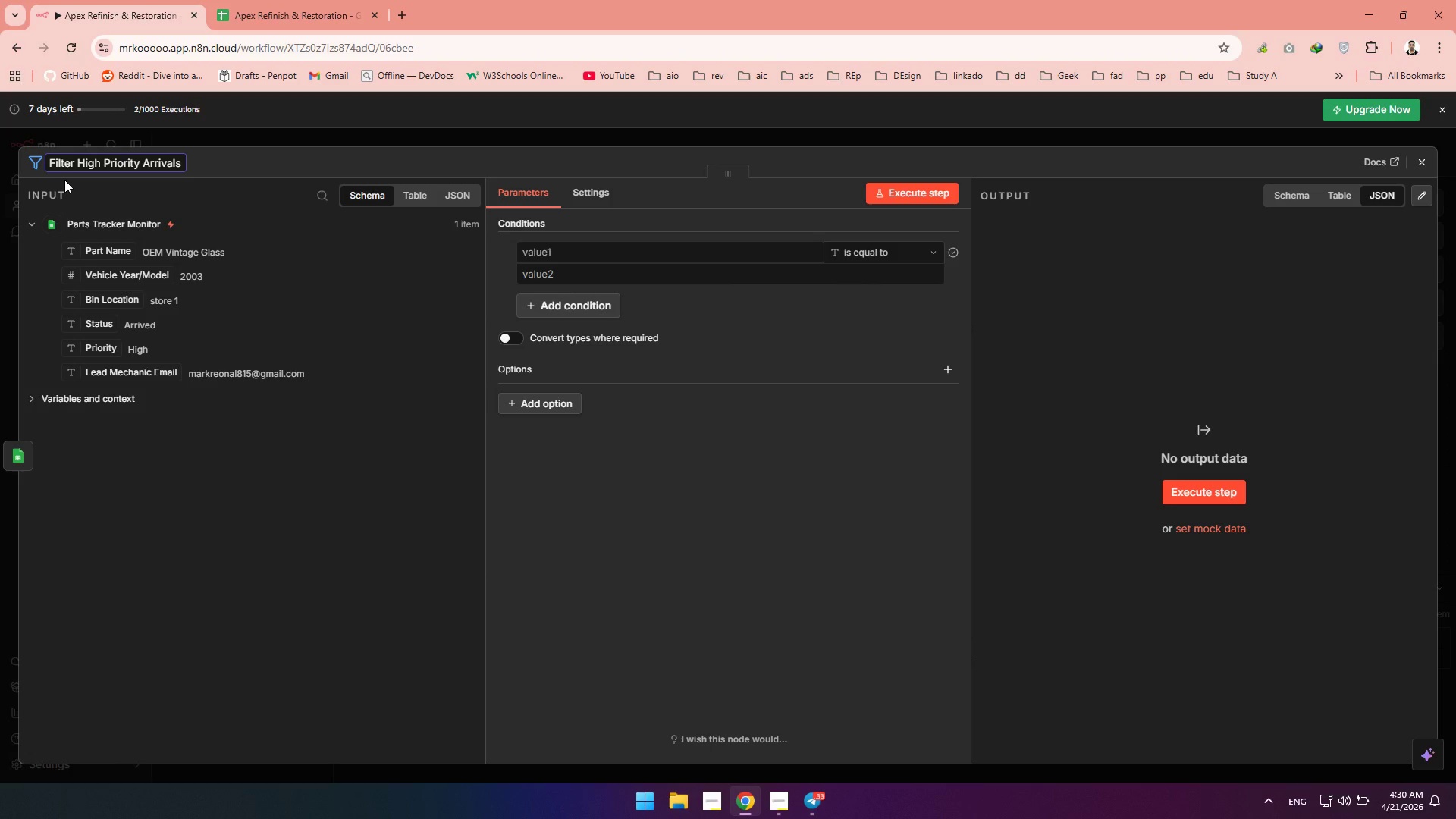 
left_click([152, 492])
 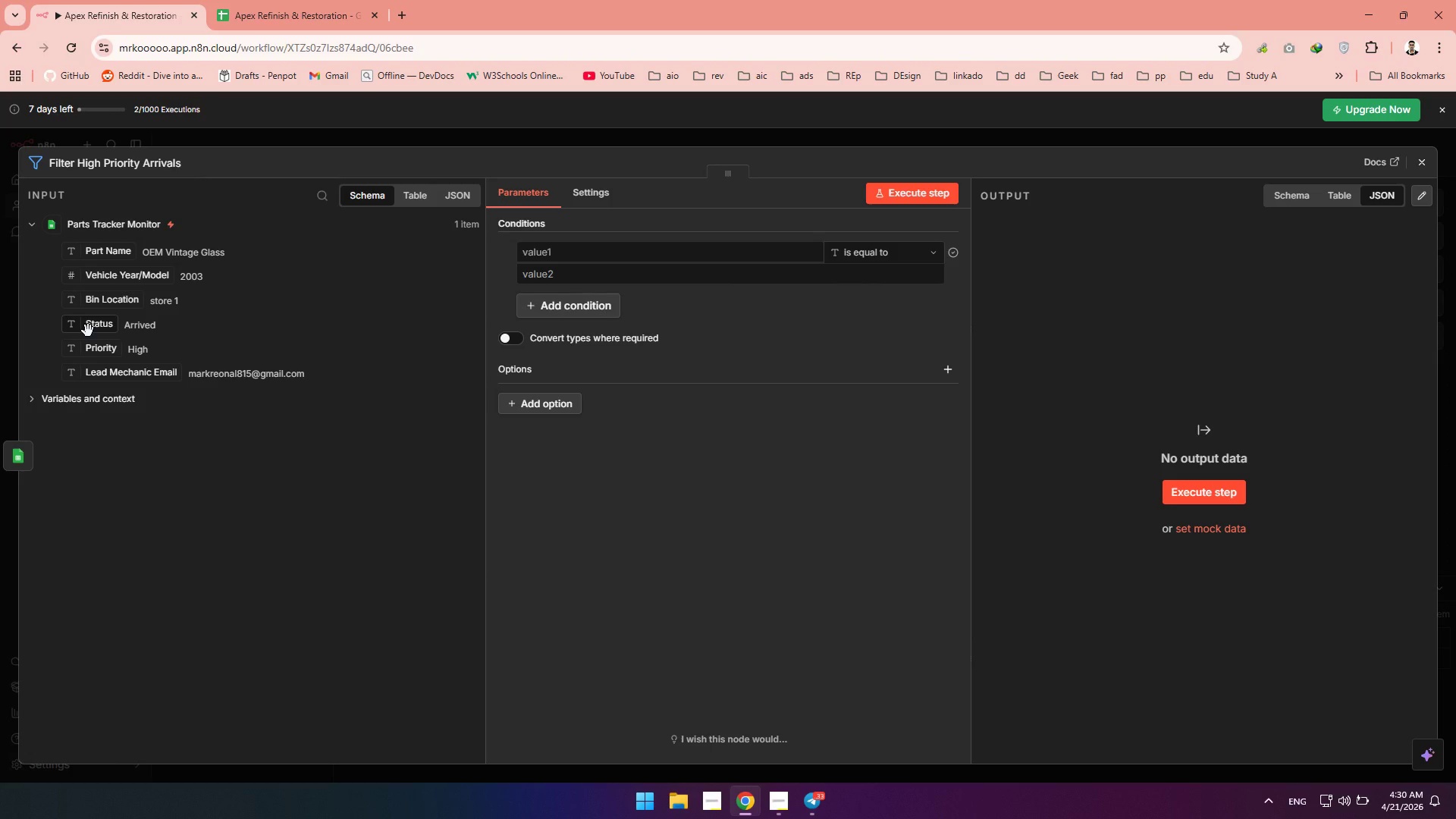 
left_click_drag(start_coordinate=[88, 331], to_coordinate=[574, 253])
 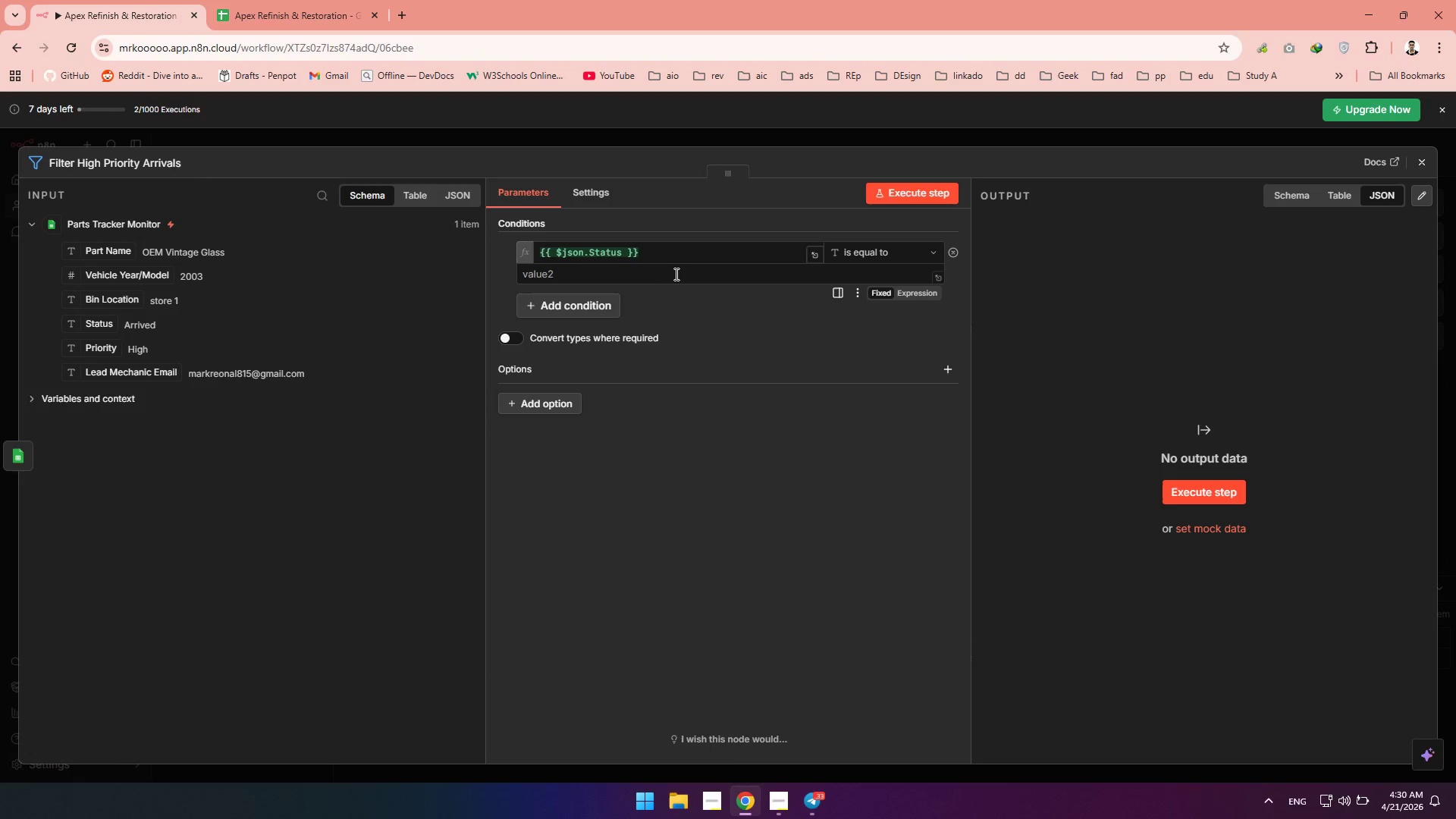 
left_click([668, 275])
 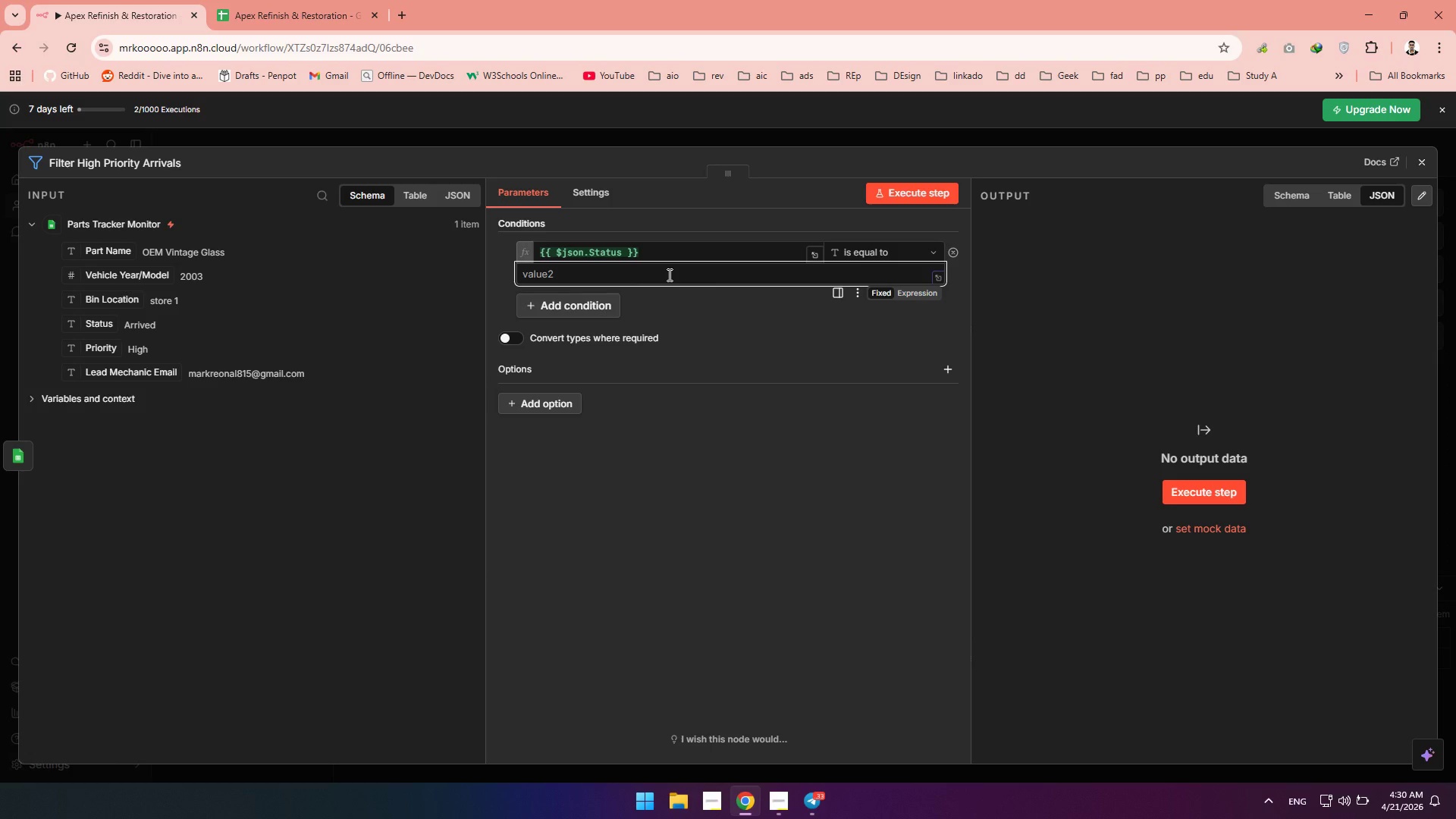 
type(arrived)
 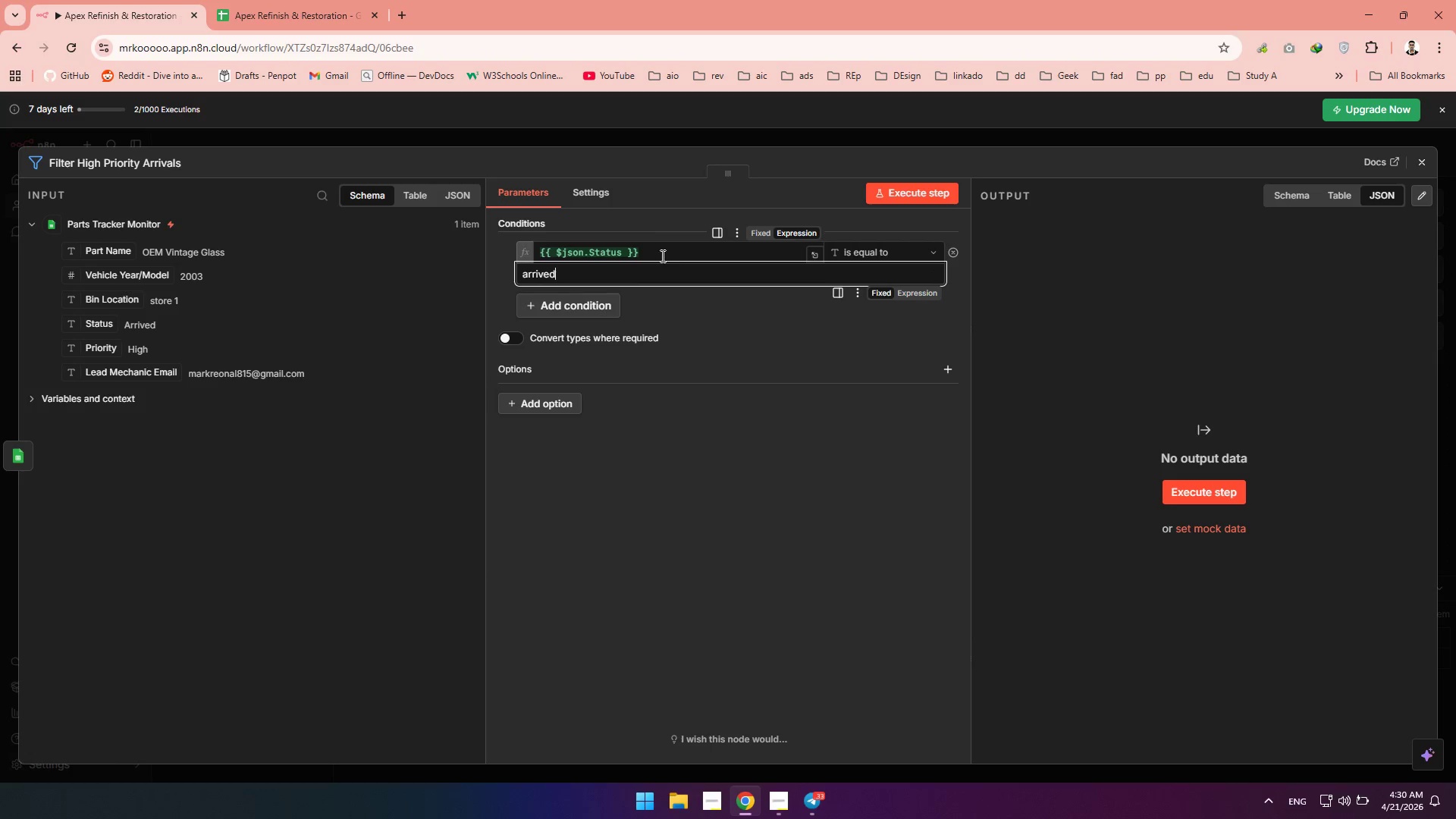 
left_click([731, 333])
 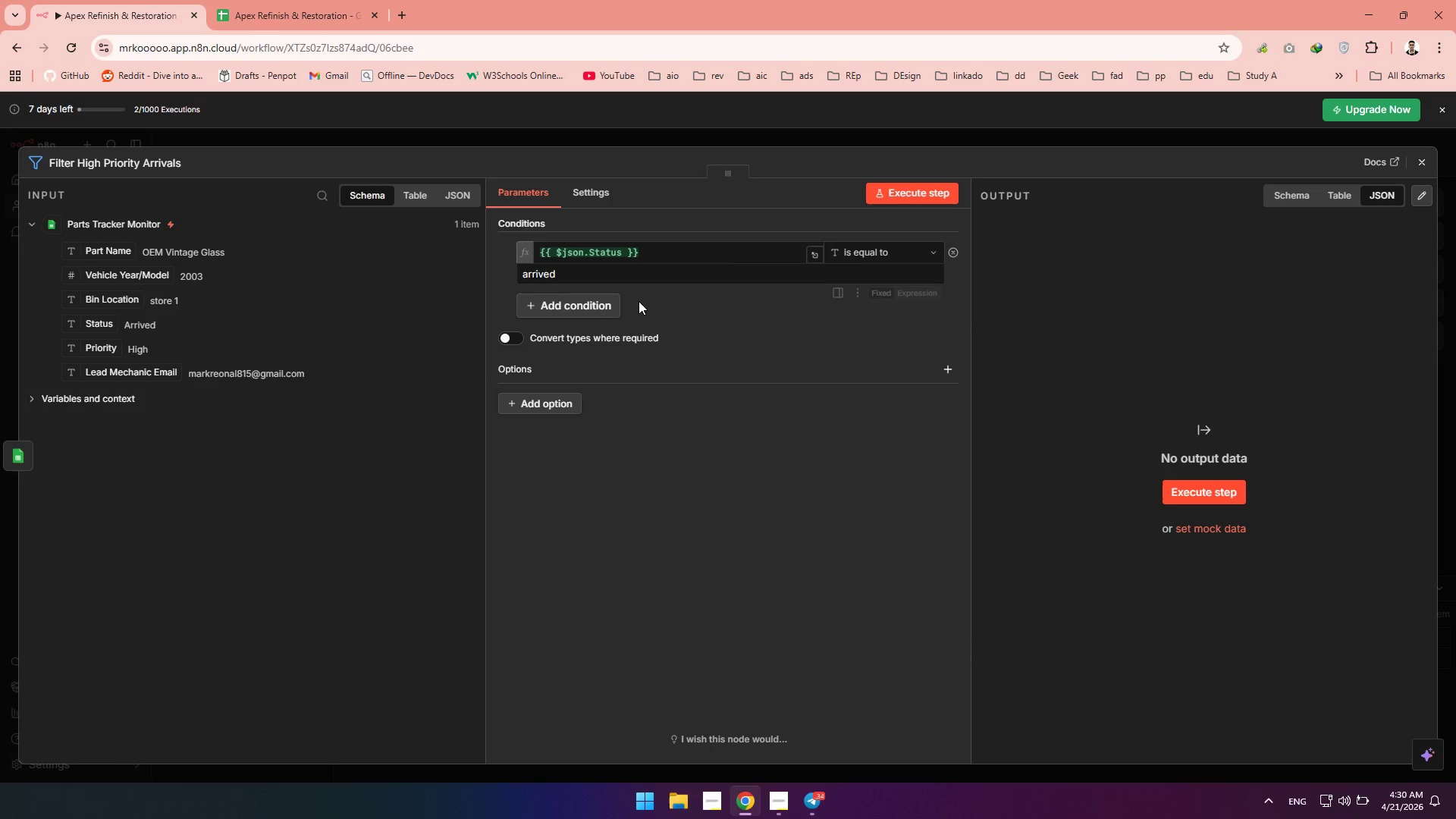 
left_click([566, 311])
 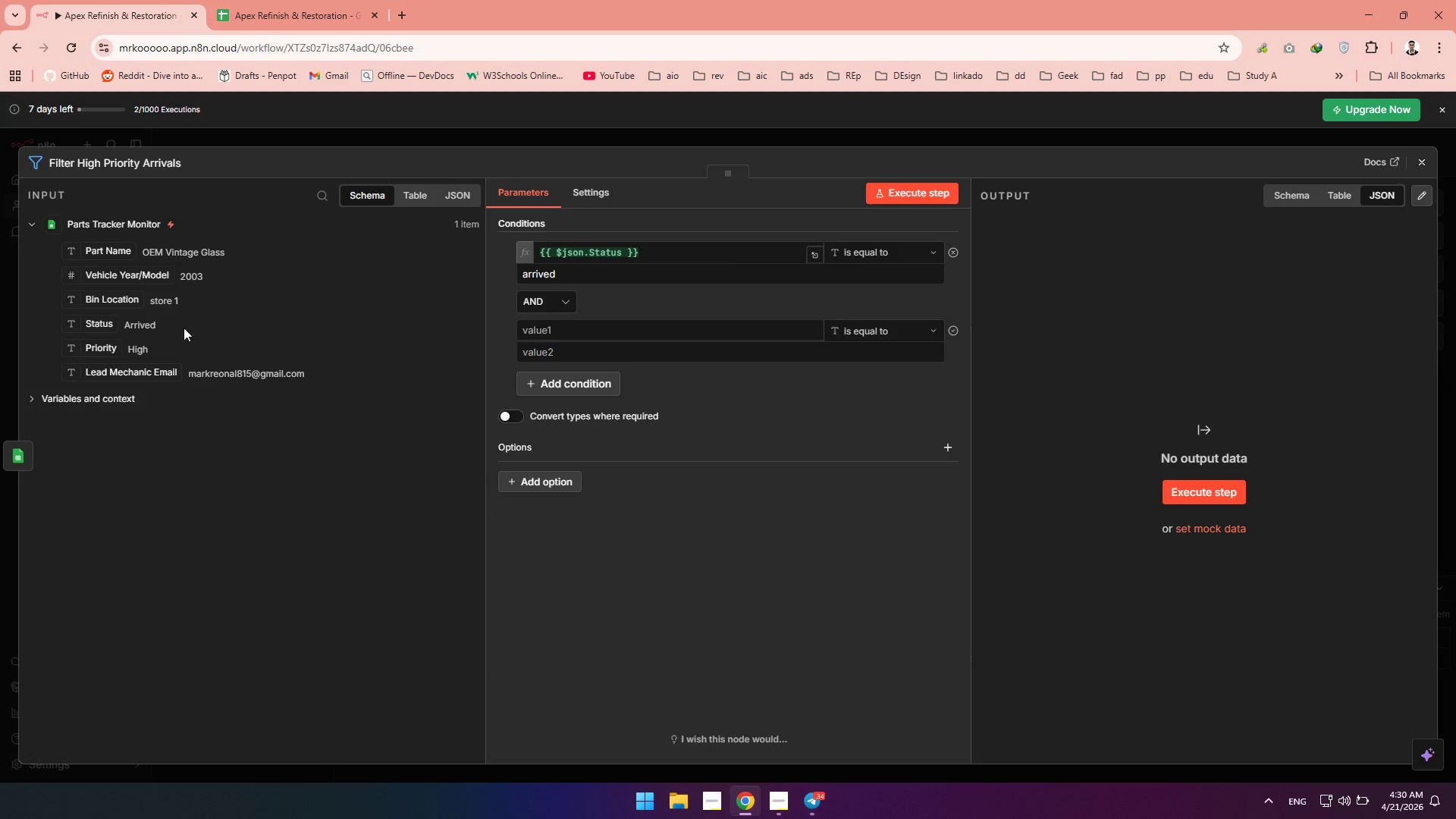 
left_click_drag(start_coordinate=[93, 351], to_coordinate=[595, 335])
 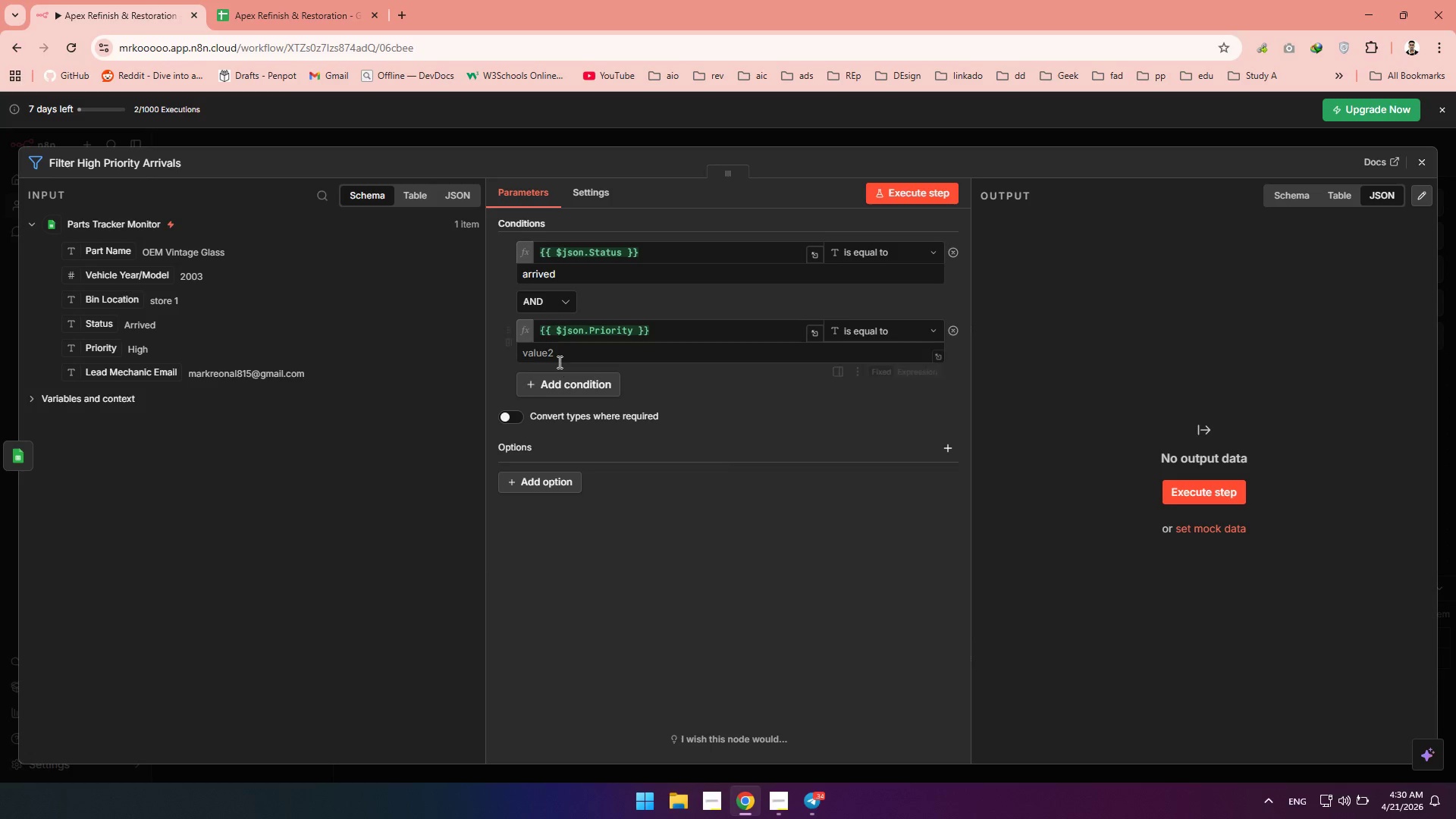 
double_click([557, 359])
 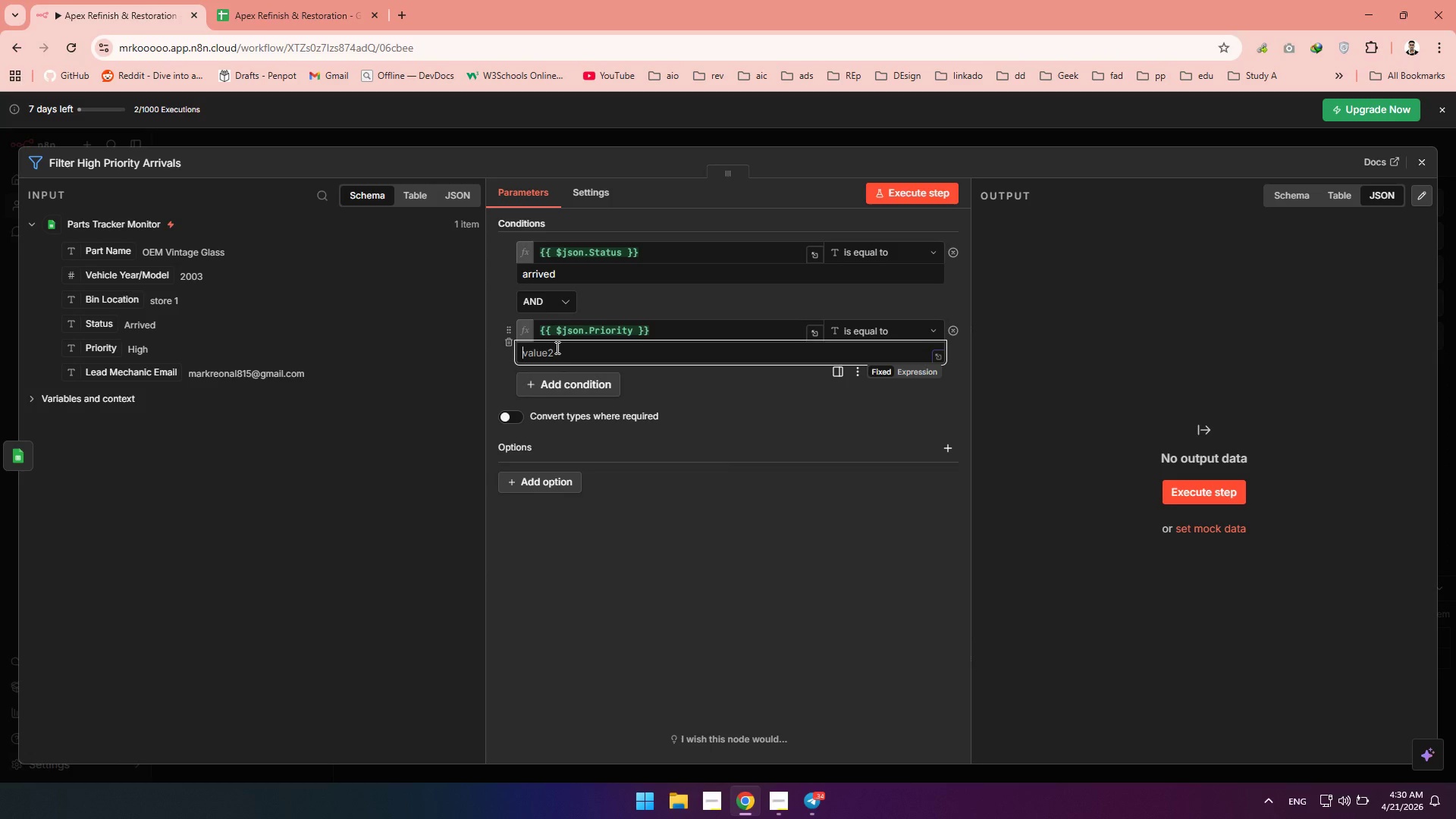 
type(high)
 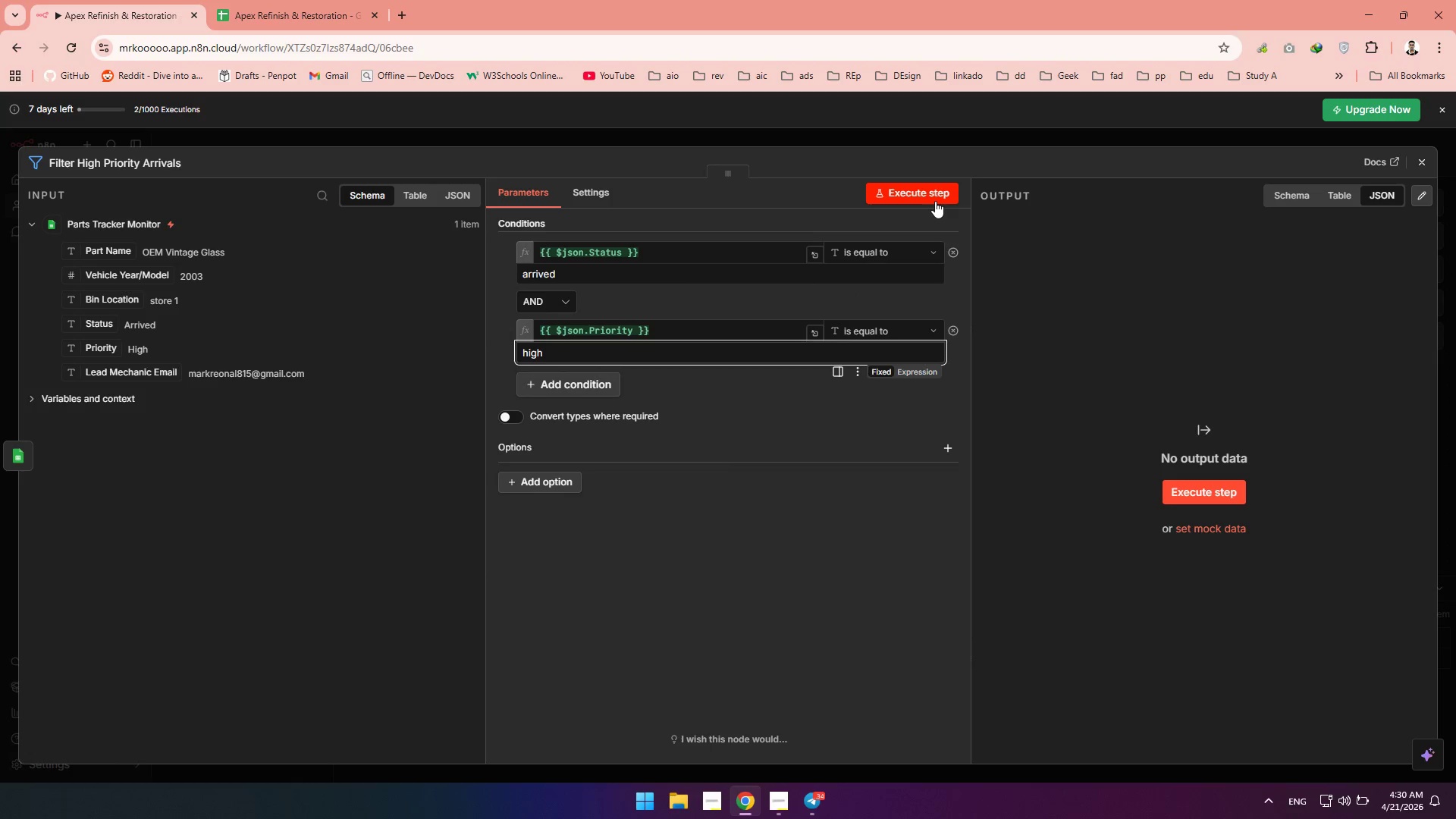 
left_click([935, 201])
 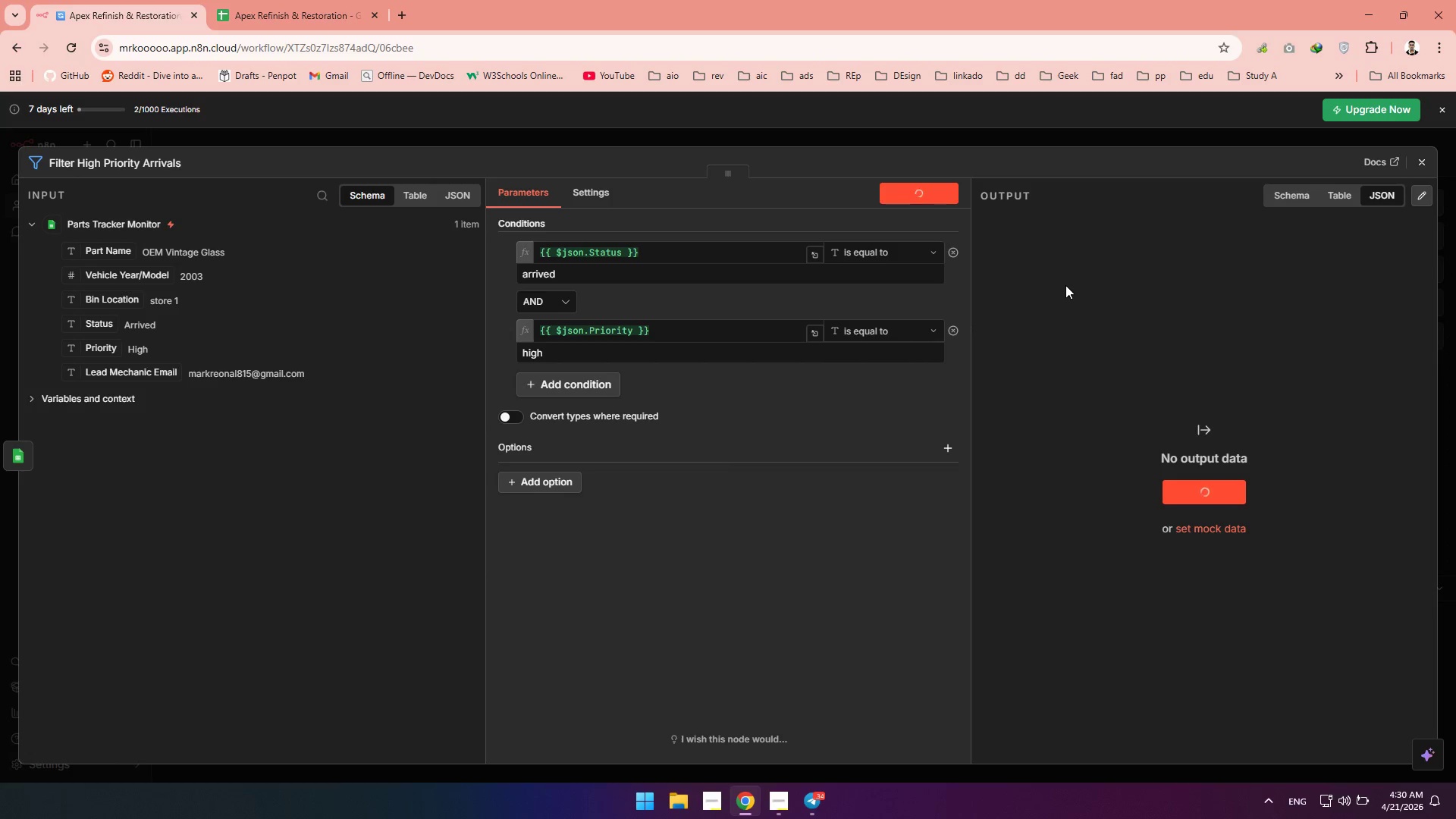 
wait(12.61)
 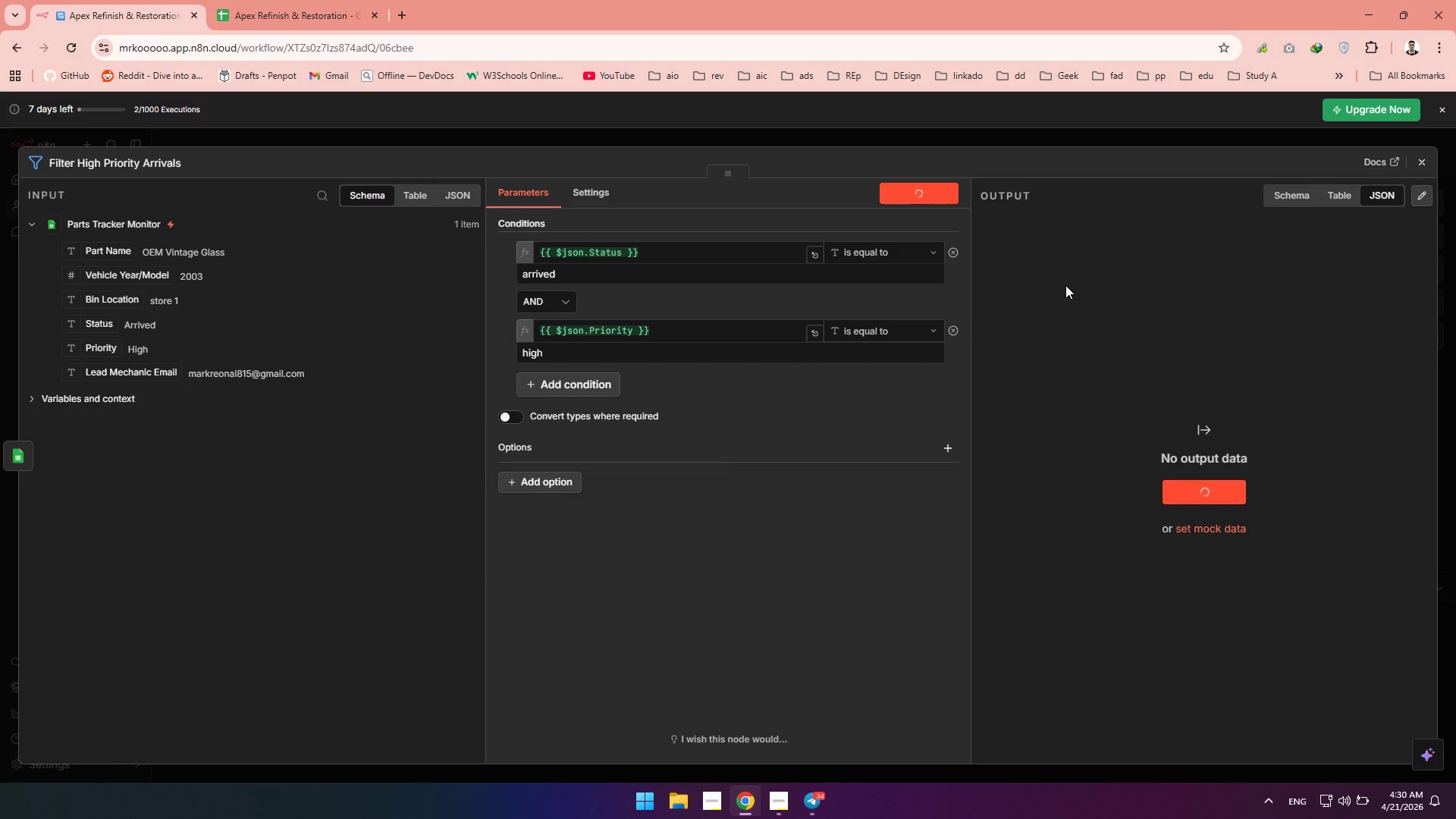 
left_click([1416, 165])
 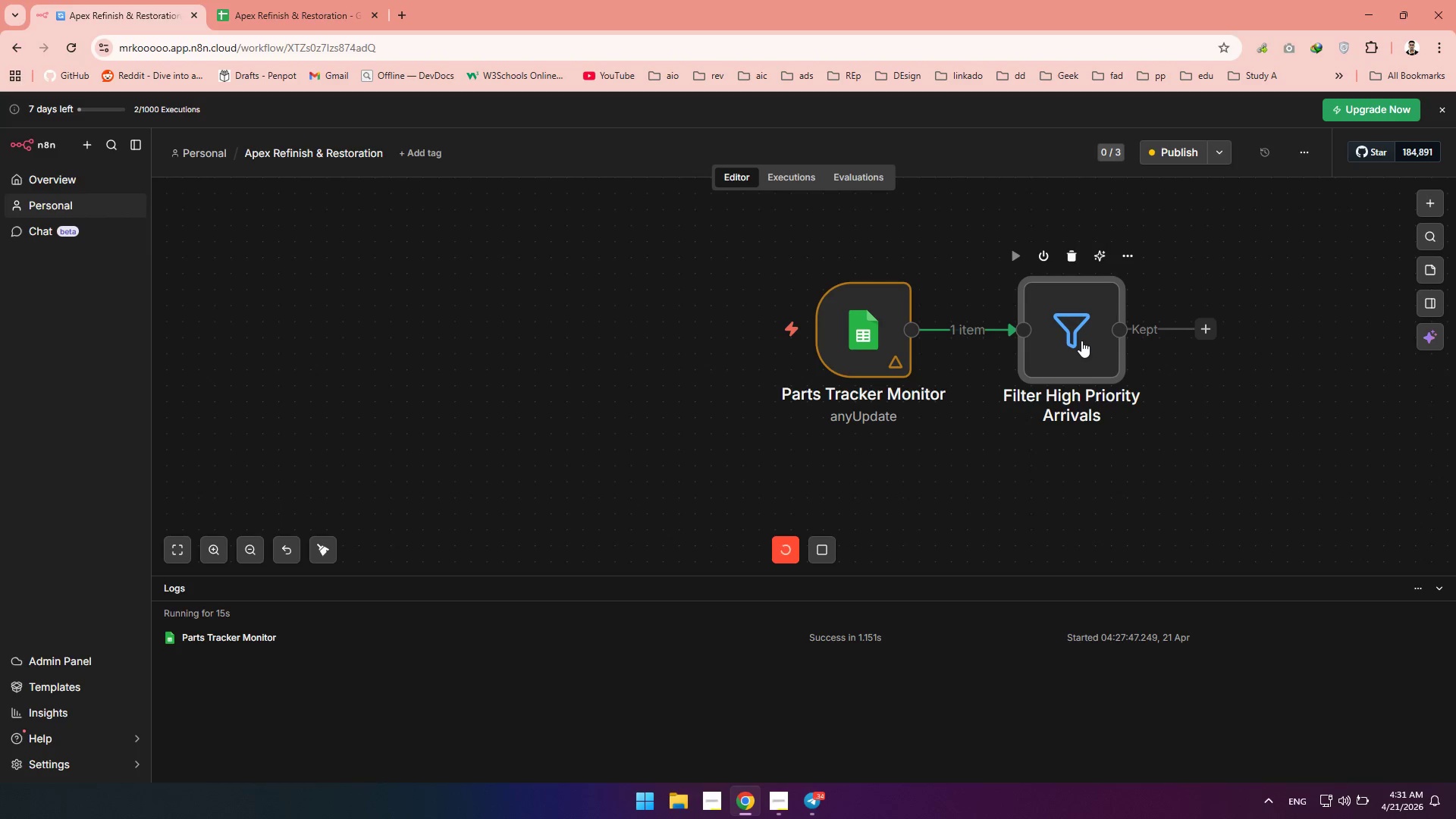 
wait(6.86)
 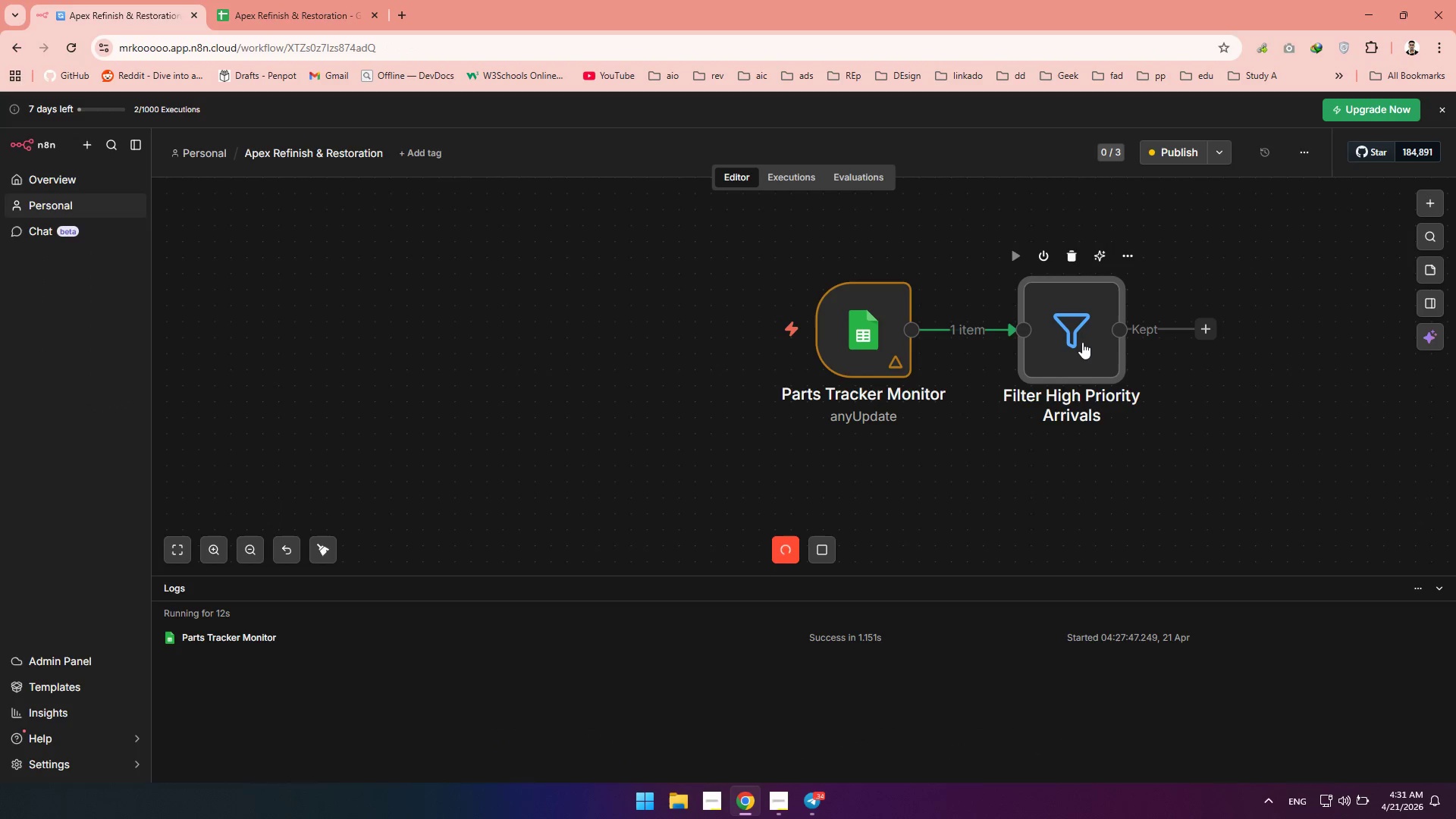 
left_click([1437, 592])
 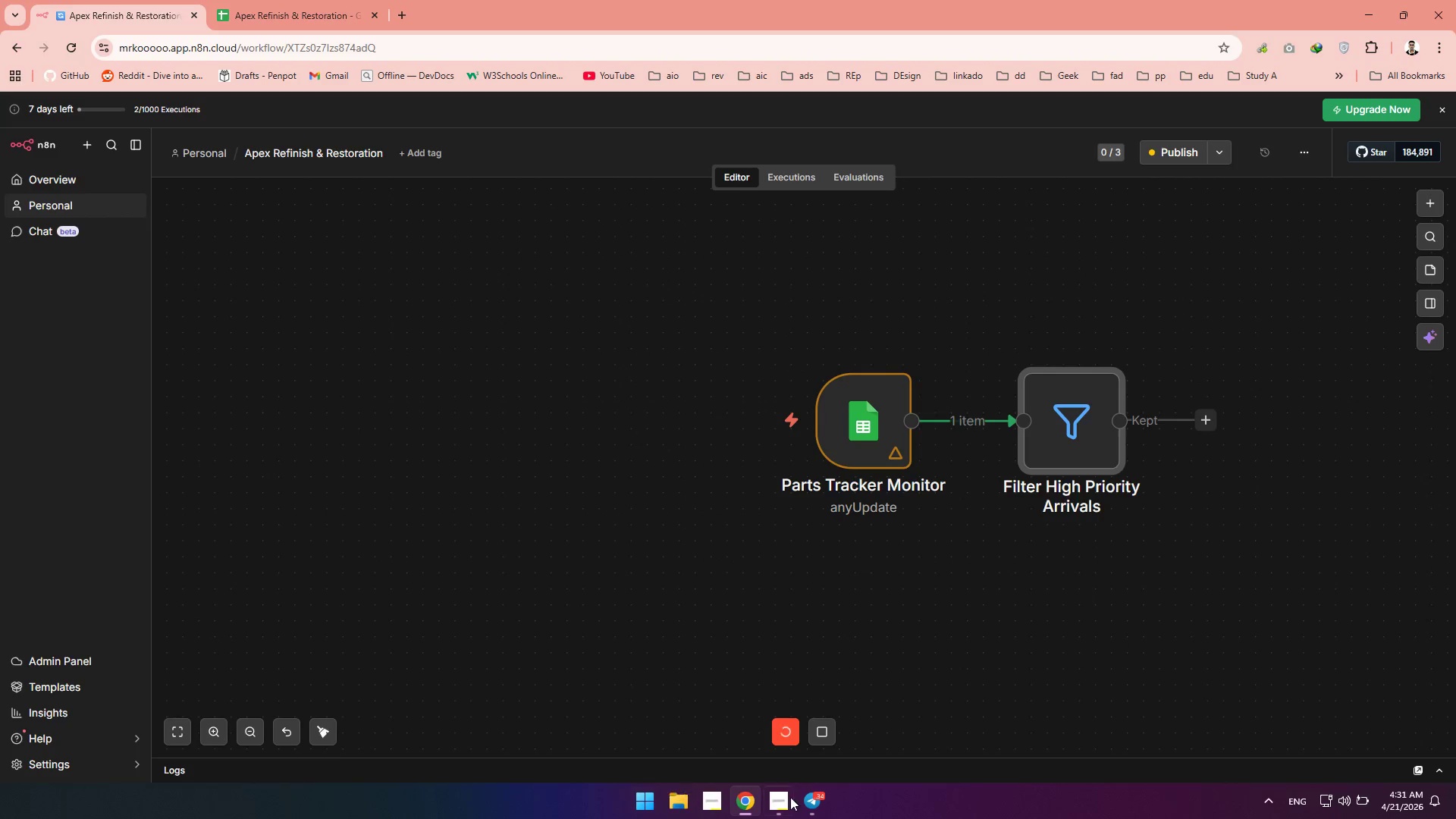 
left_click([779, 799])